 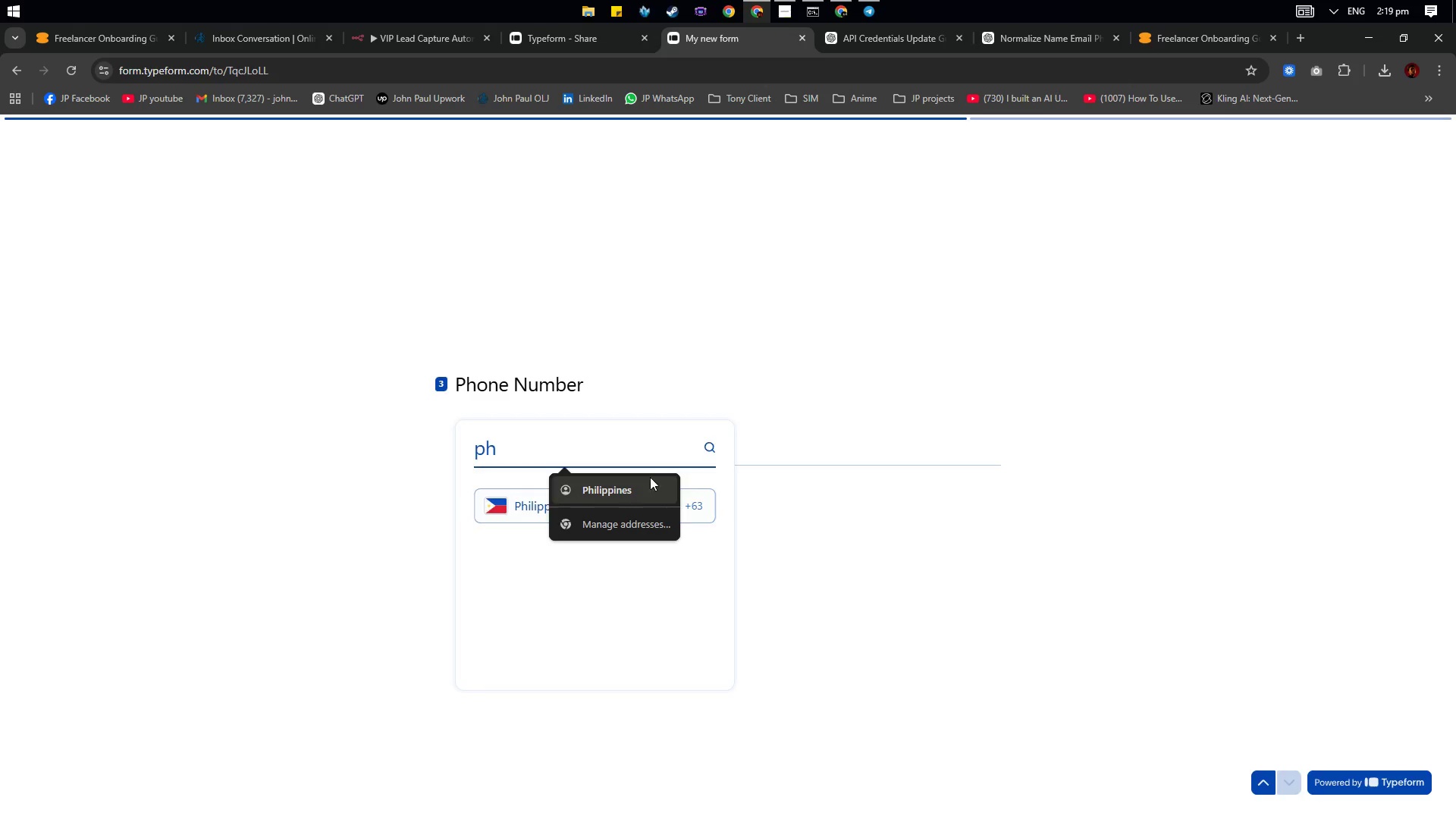 
left_click([717, 457])
 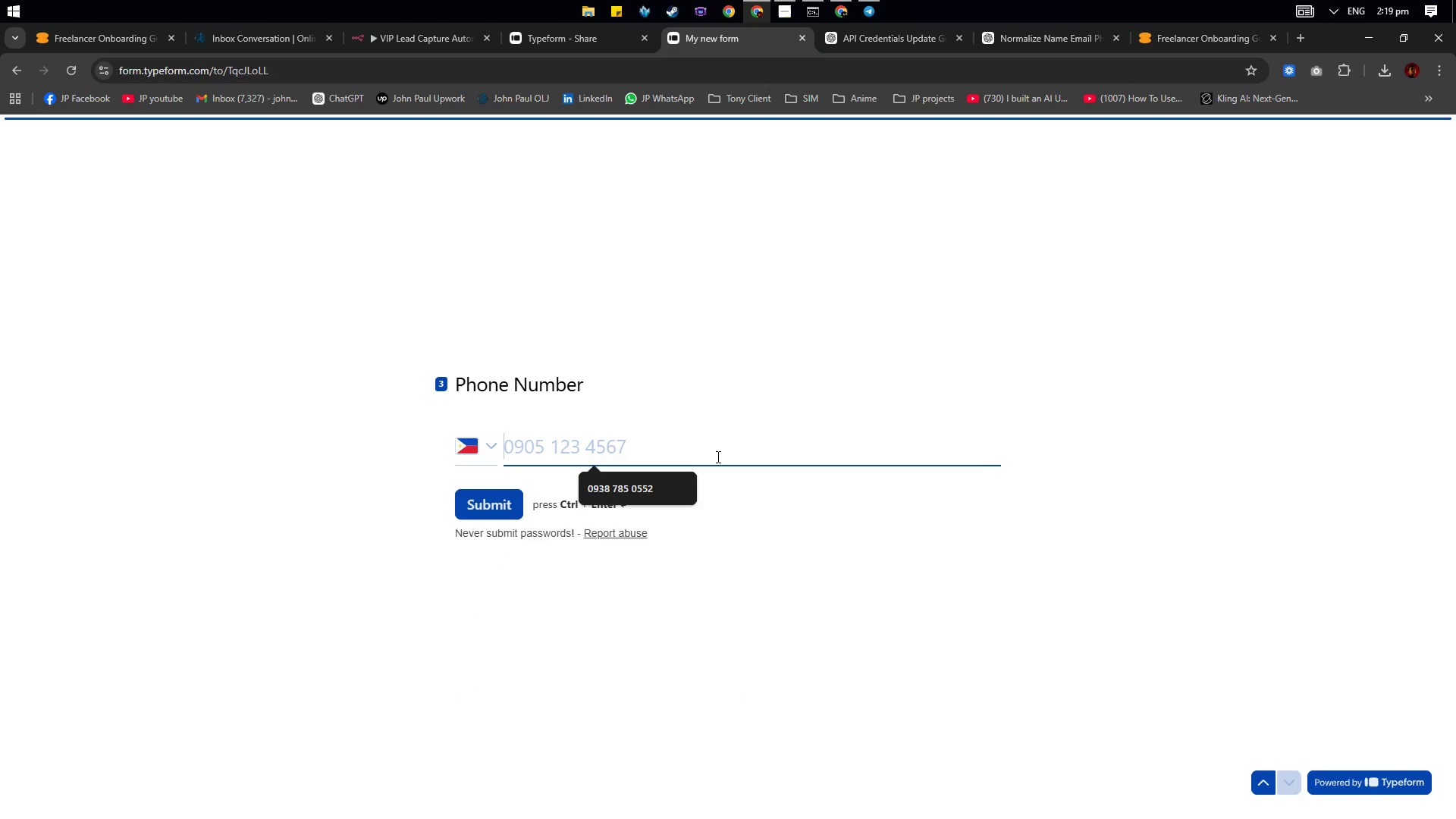 
key(Numpad0)
 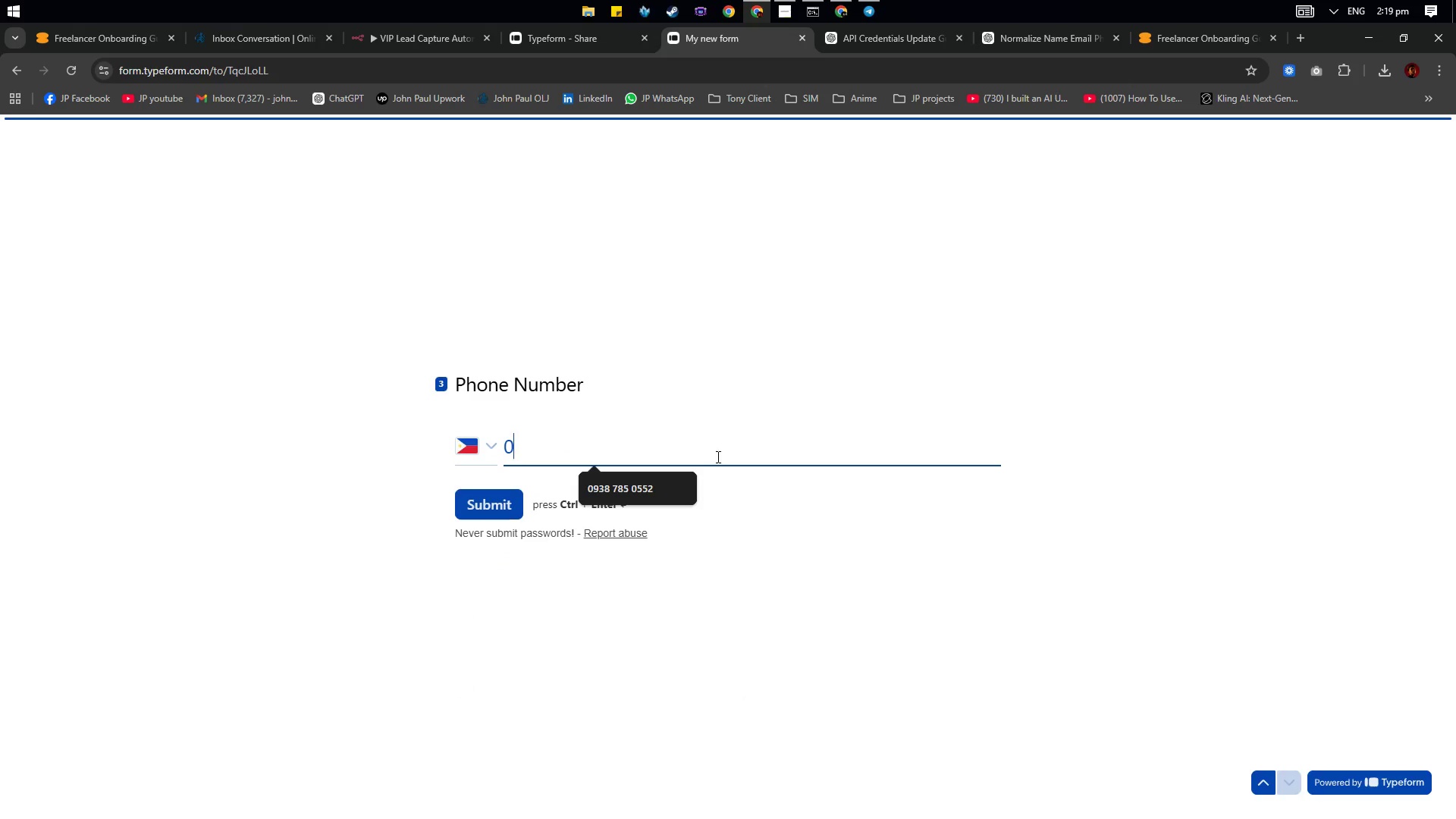 
key(Numpad9)
 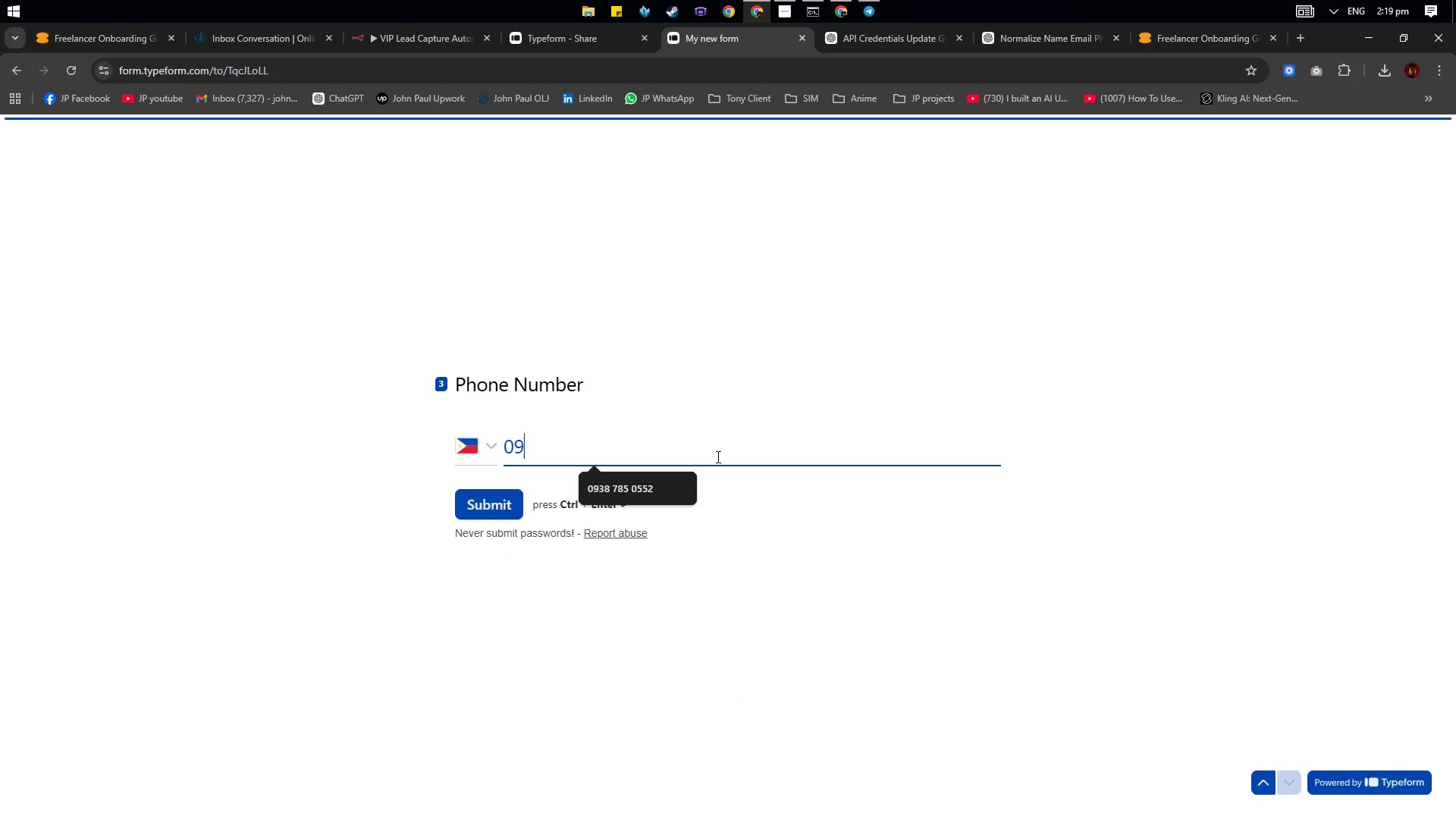 
key(Numpad3)
 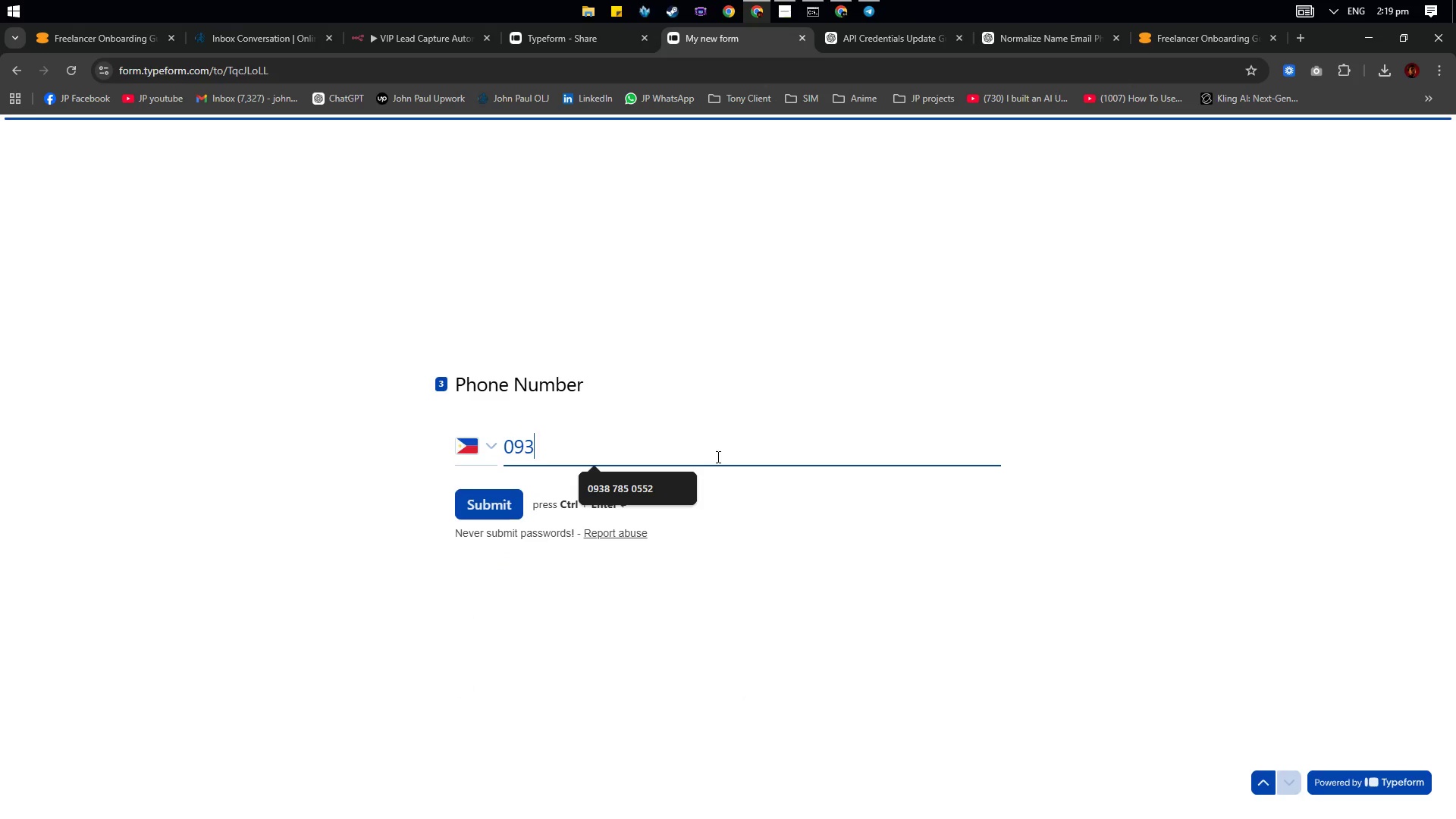 
key(Numpad8)
 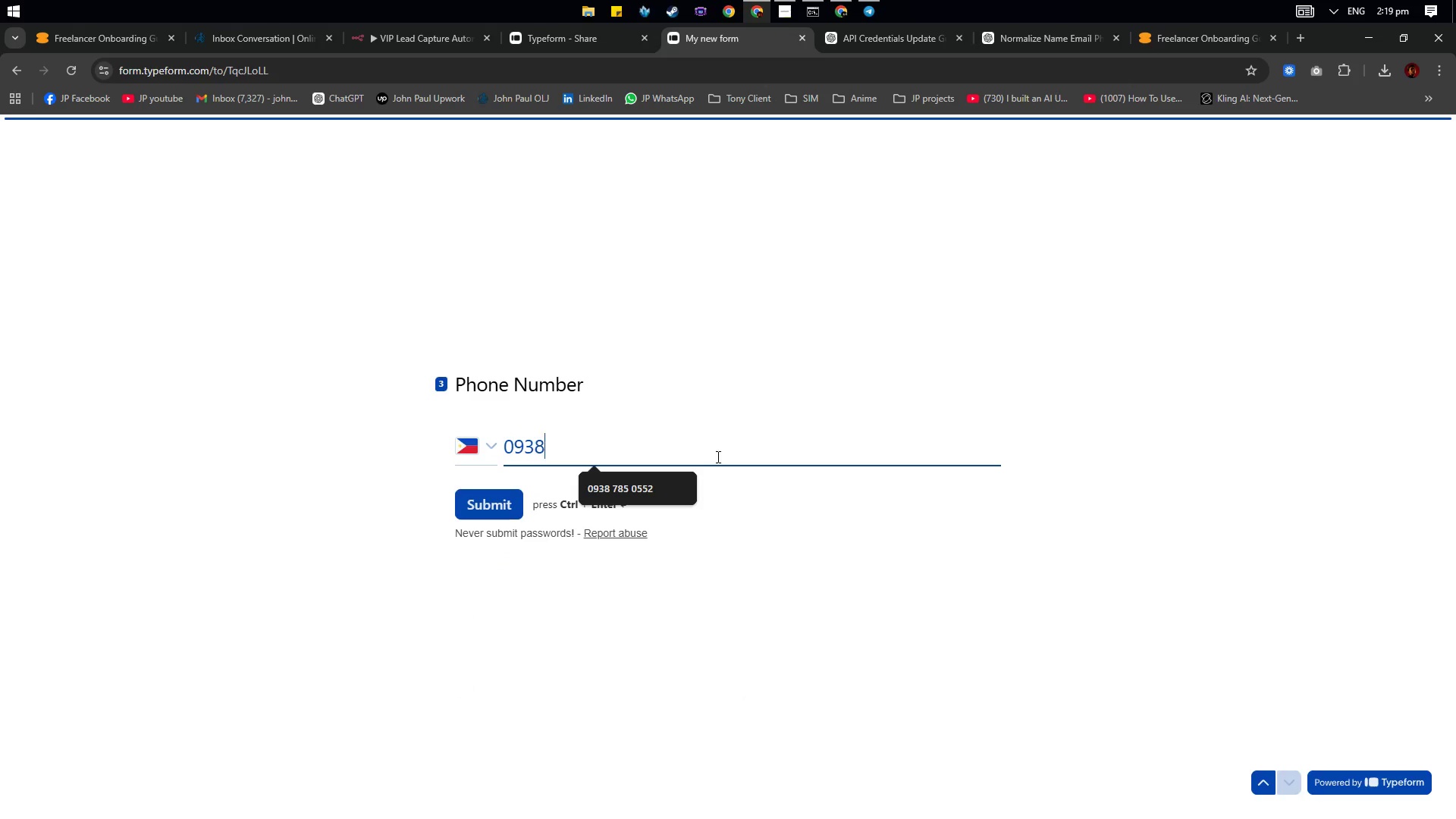 
key(Numpad7)
 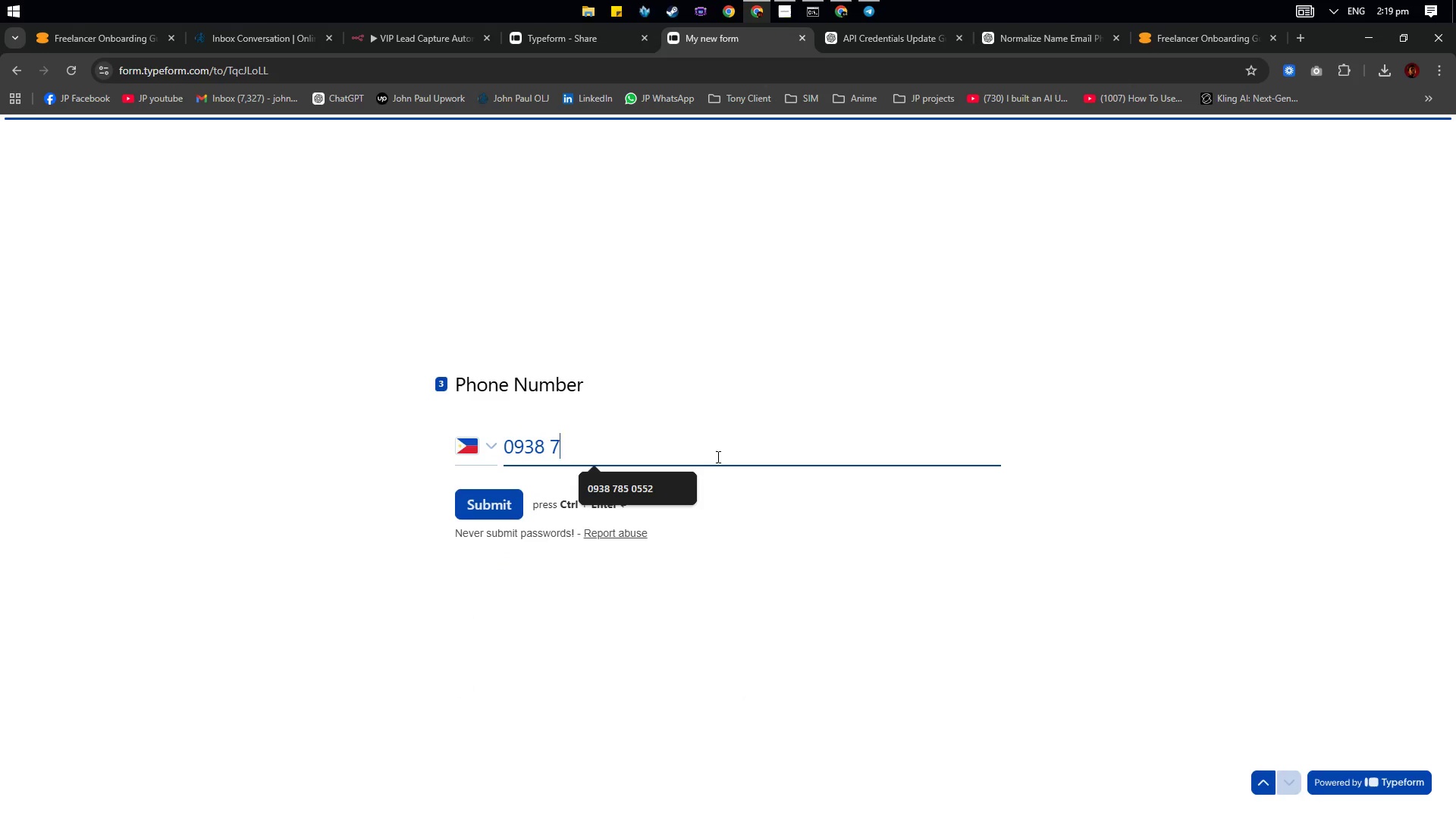 
key(Numpad8)
 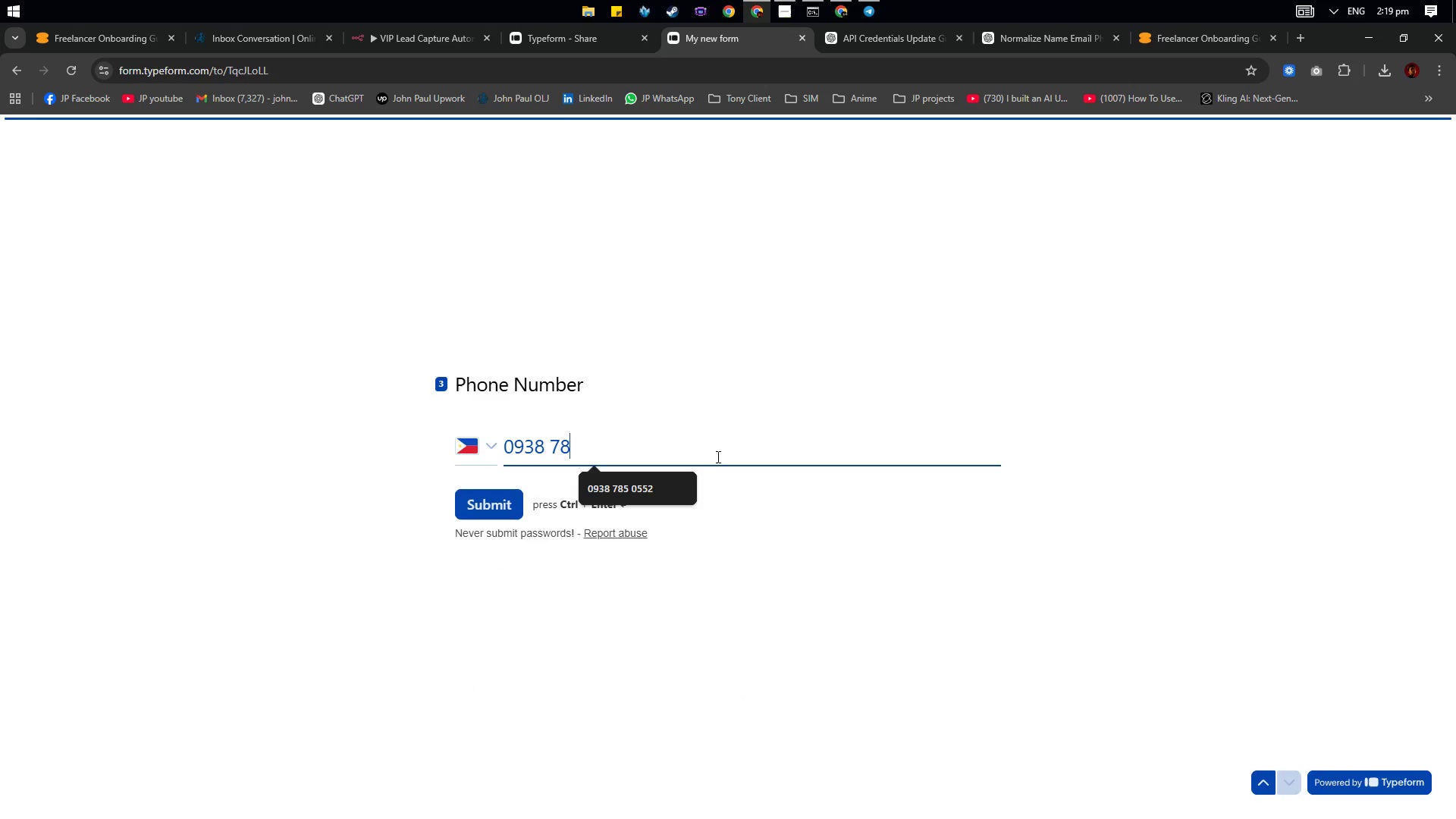 
key(Numpad5)
 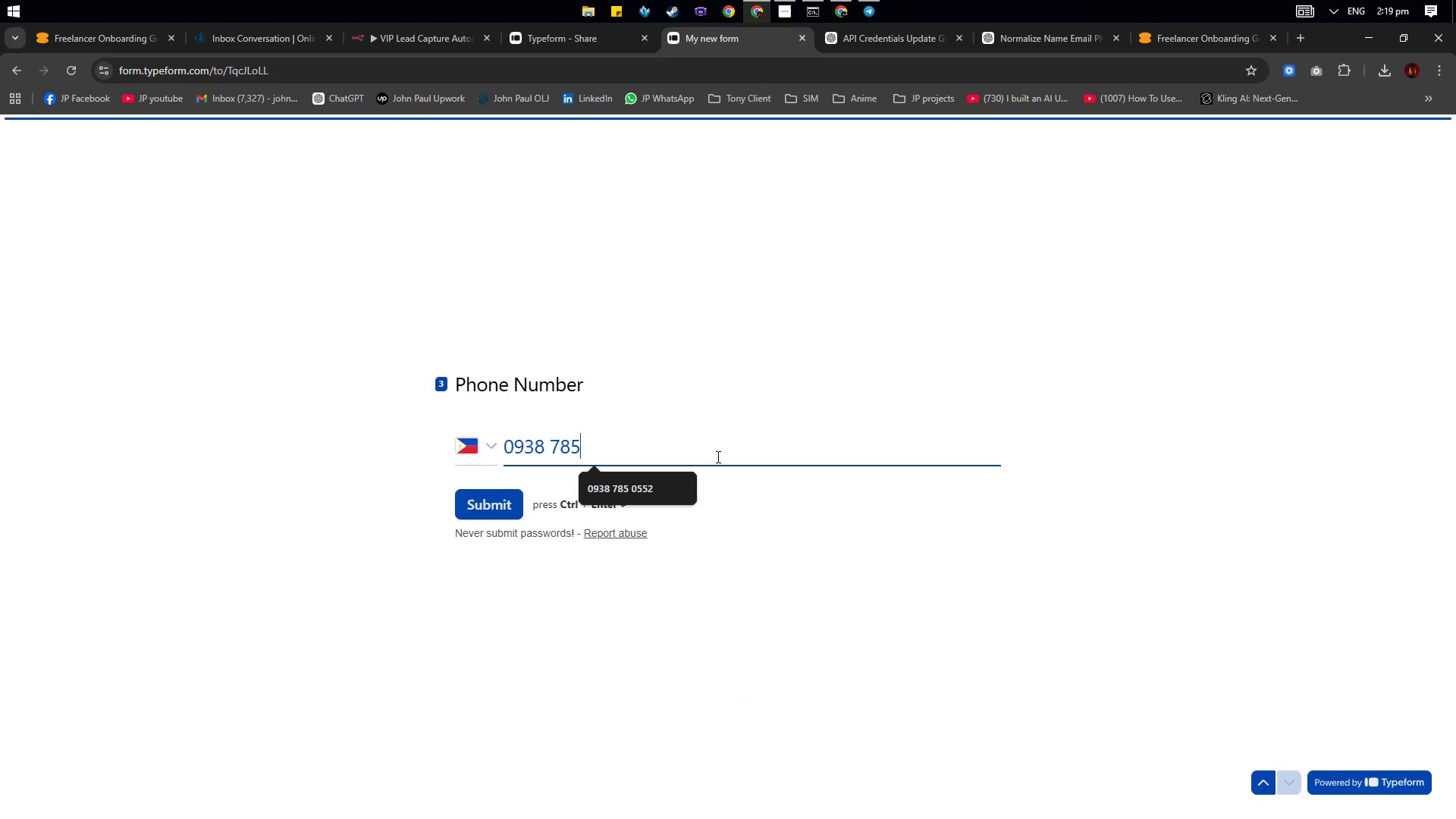 
wait(6.31)
 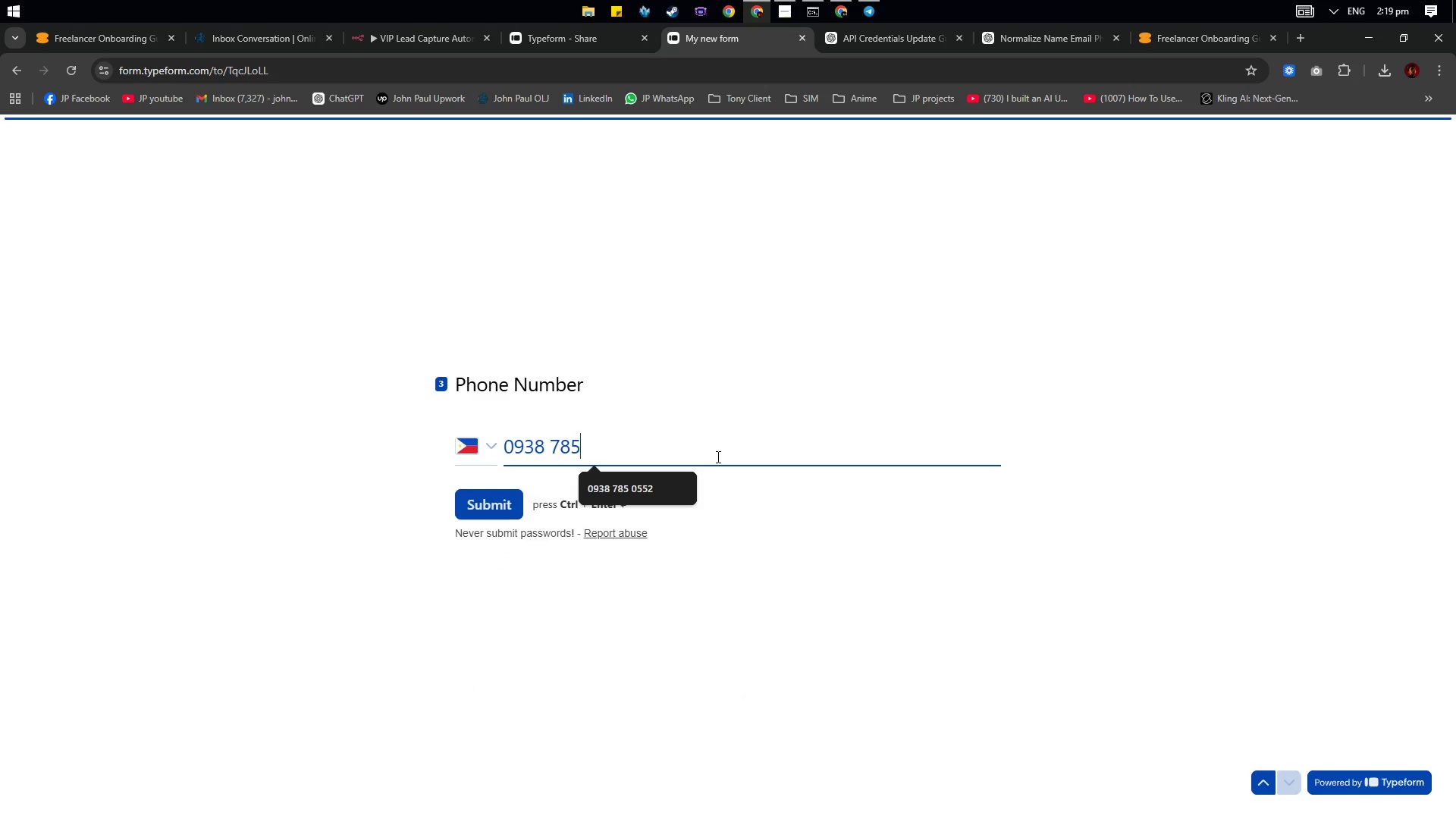 
key(Numpad5)
 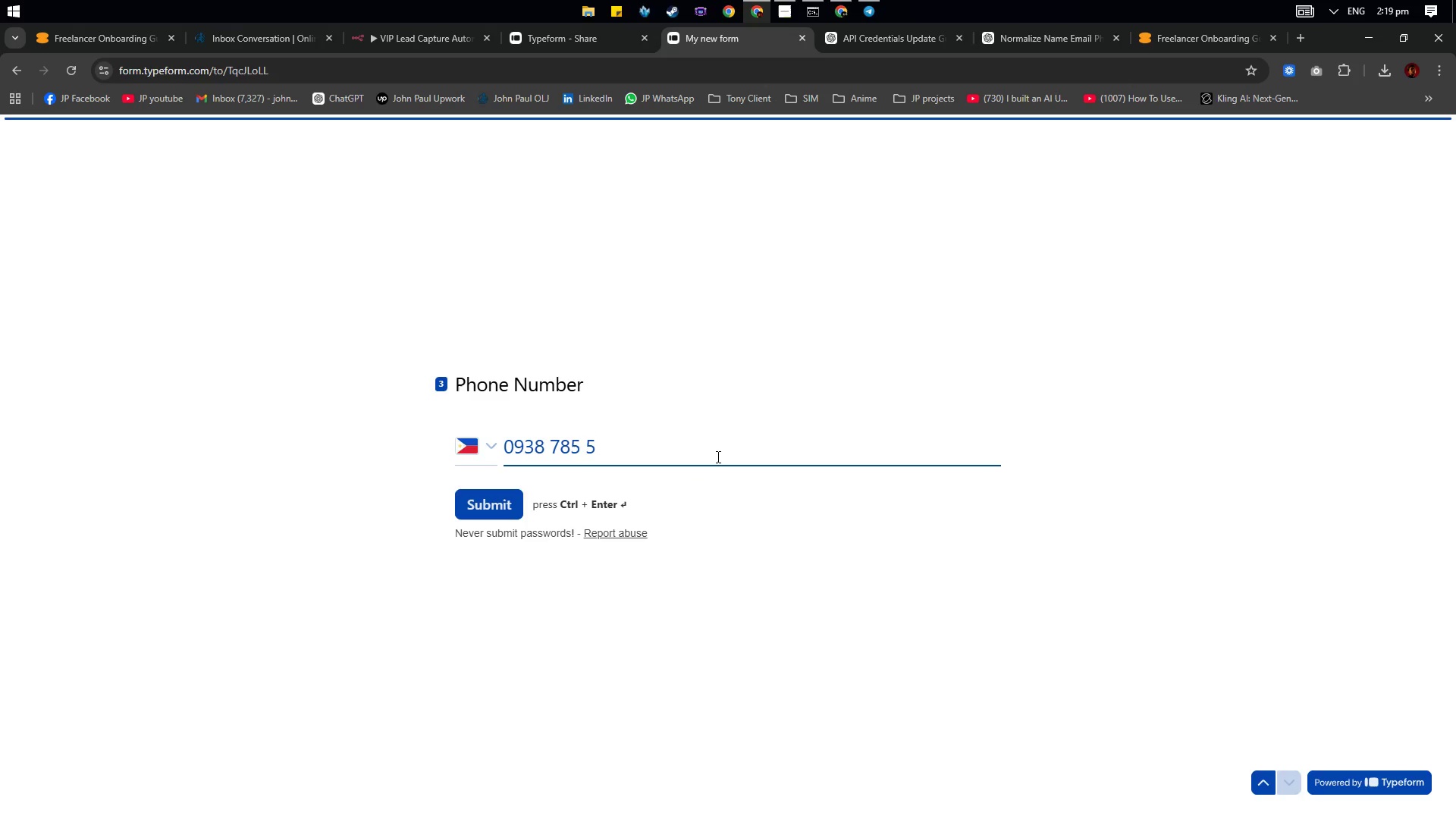 
key(Numpad5)
 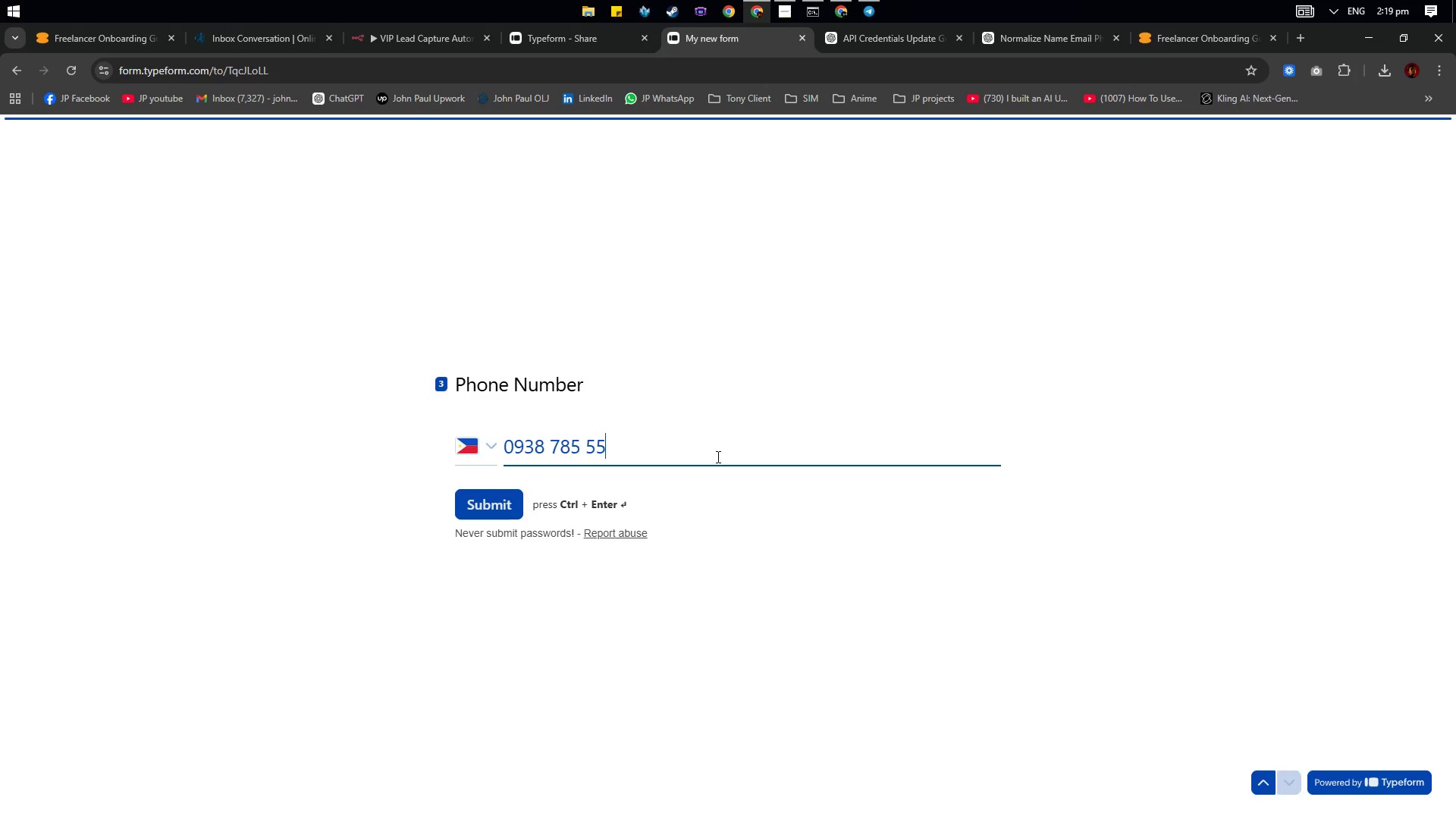 
key(Numpad2)
 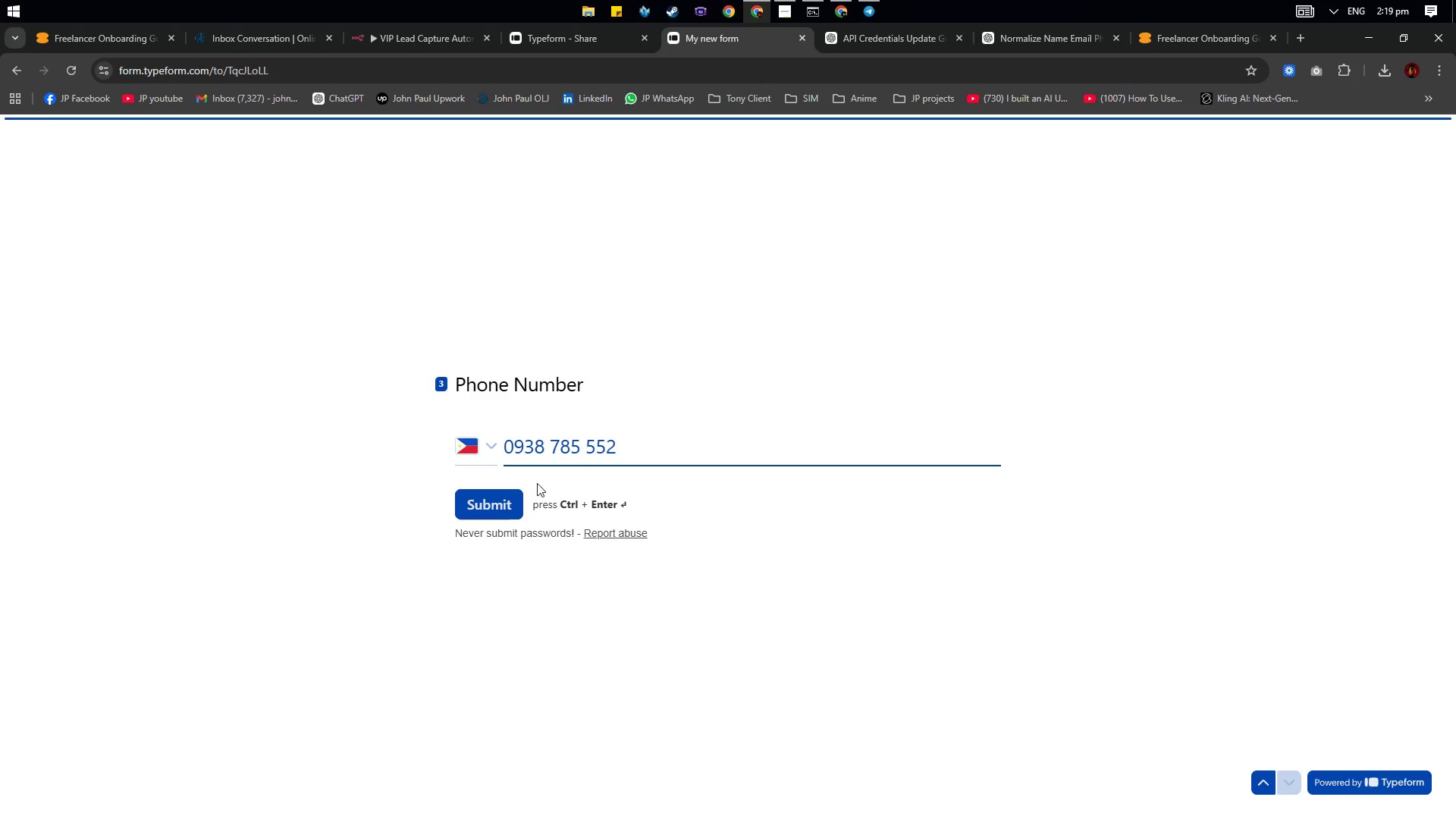 
left_click([475, 504])
 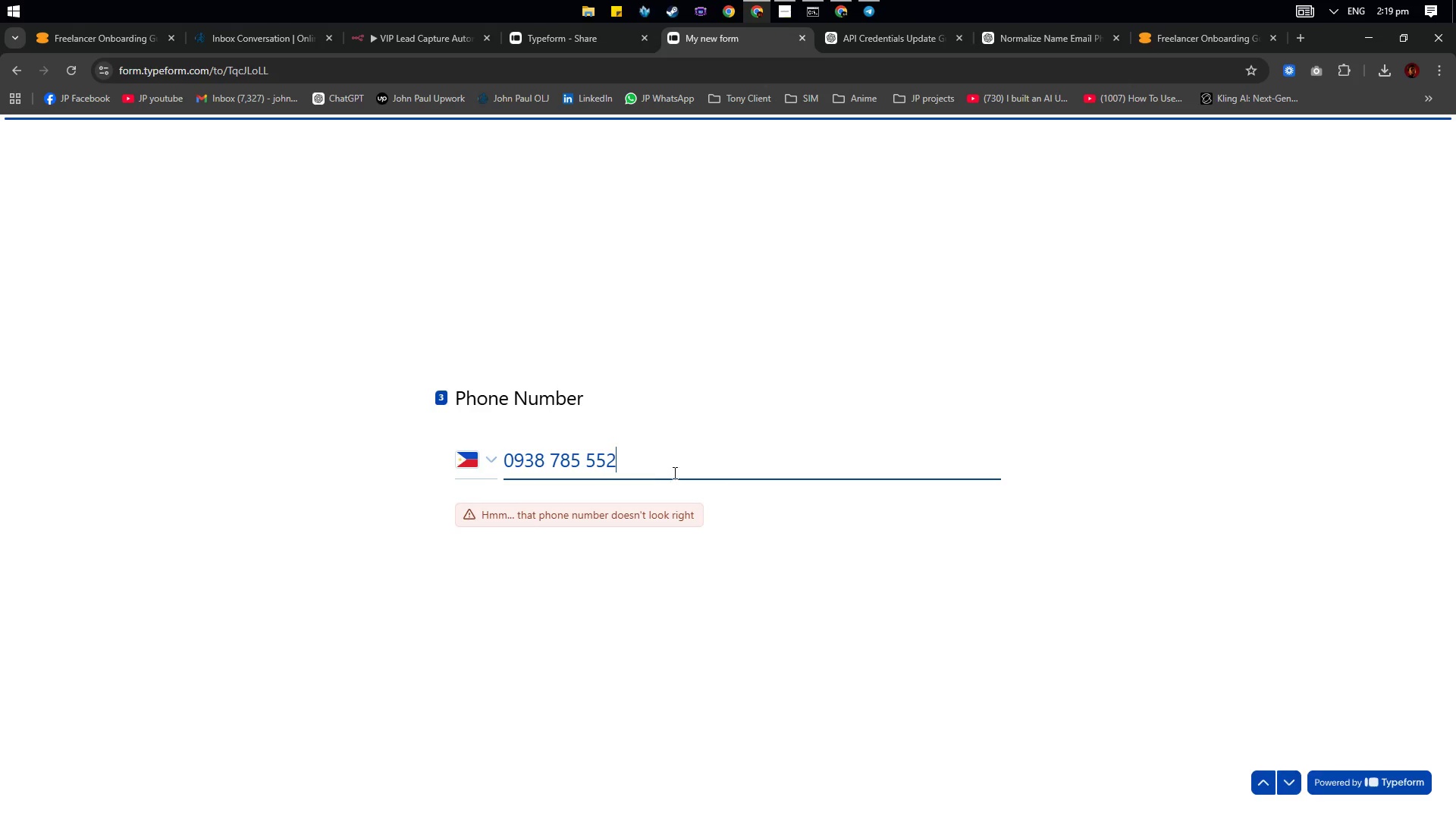 
left_click([652, 469])
 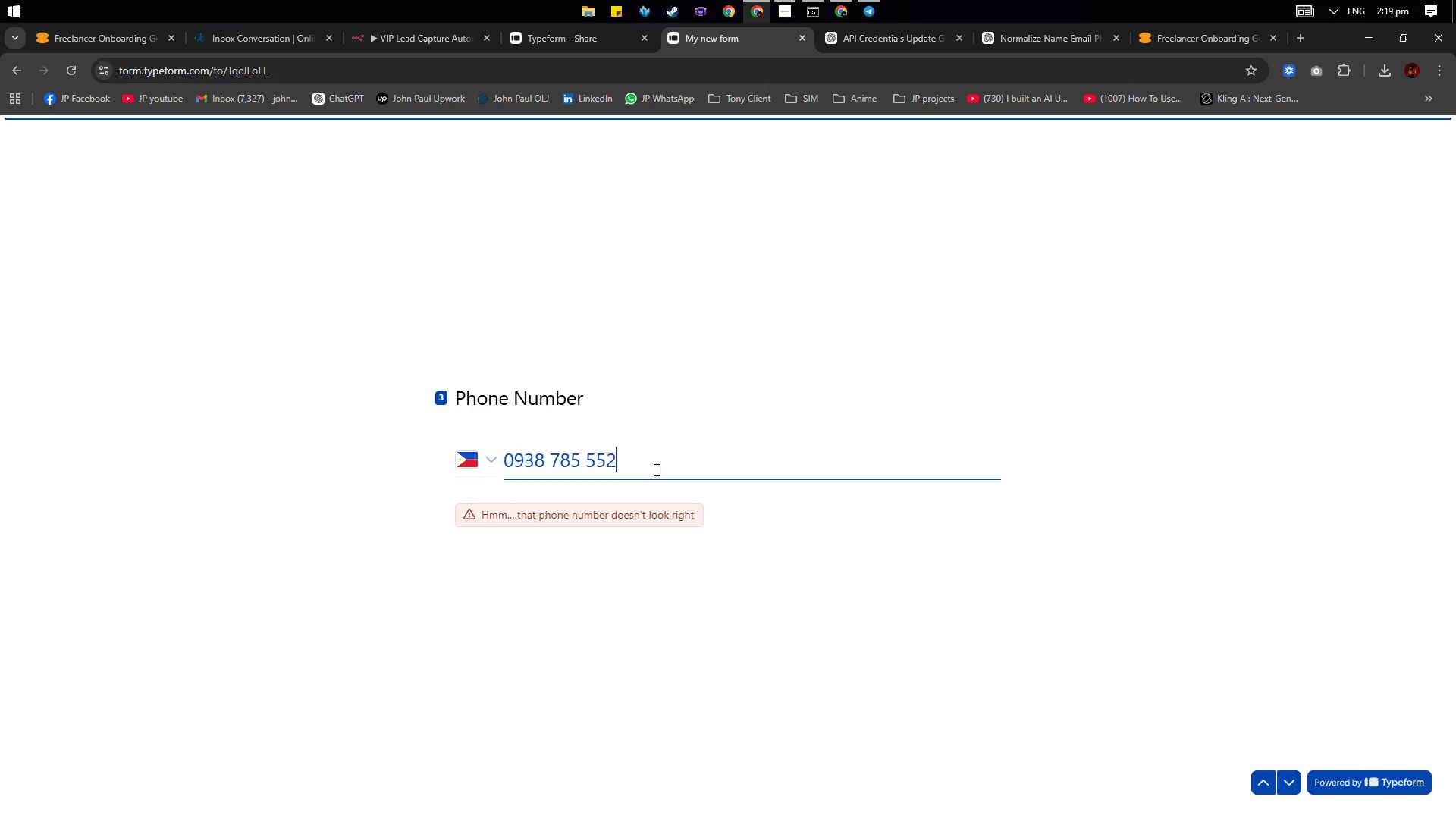 
key(Numpad2)
 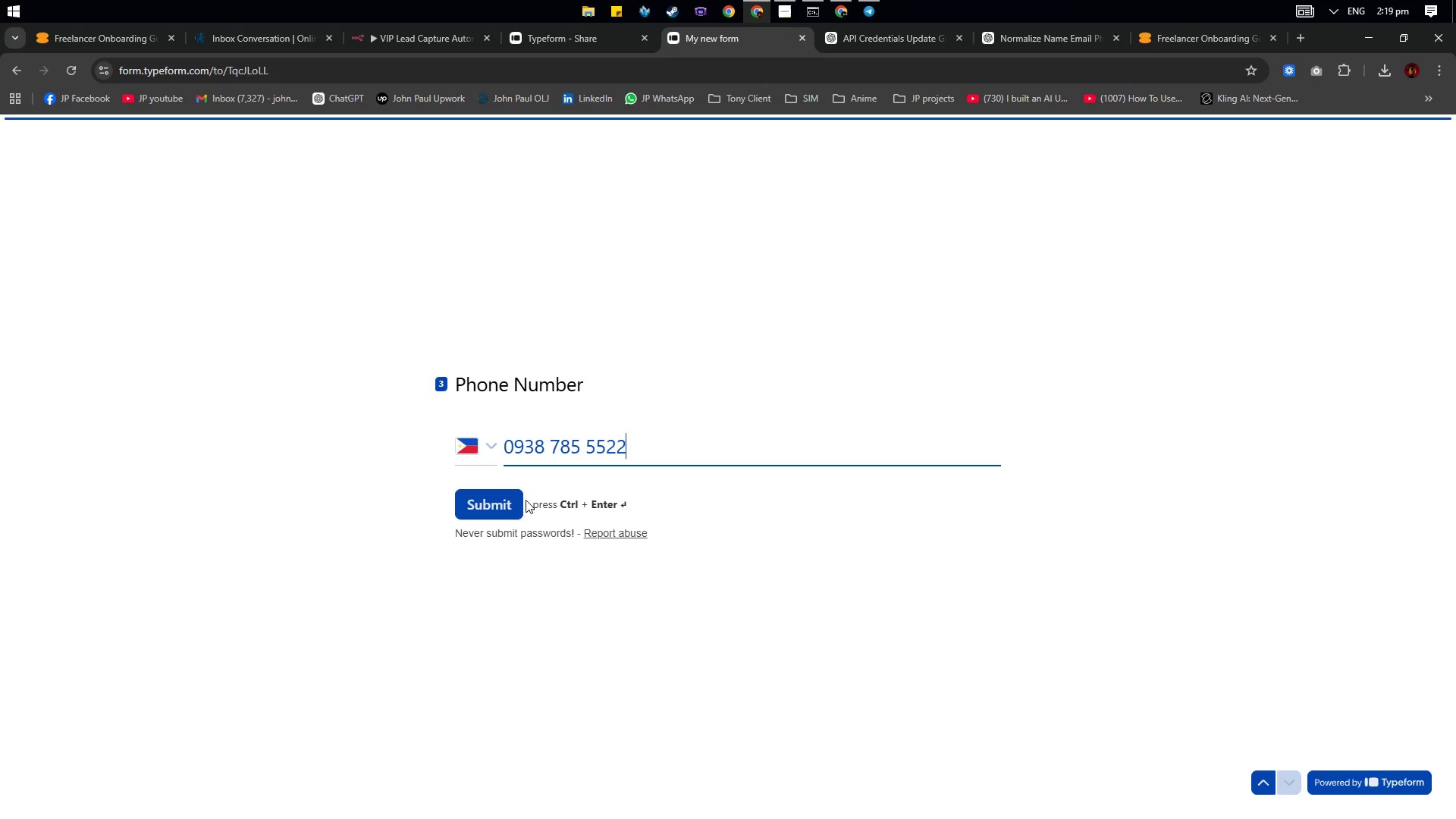 
left_click([510, 504])
 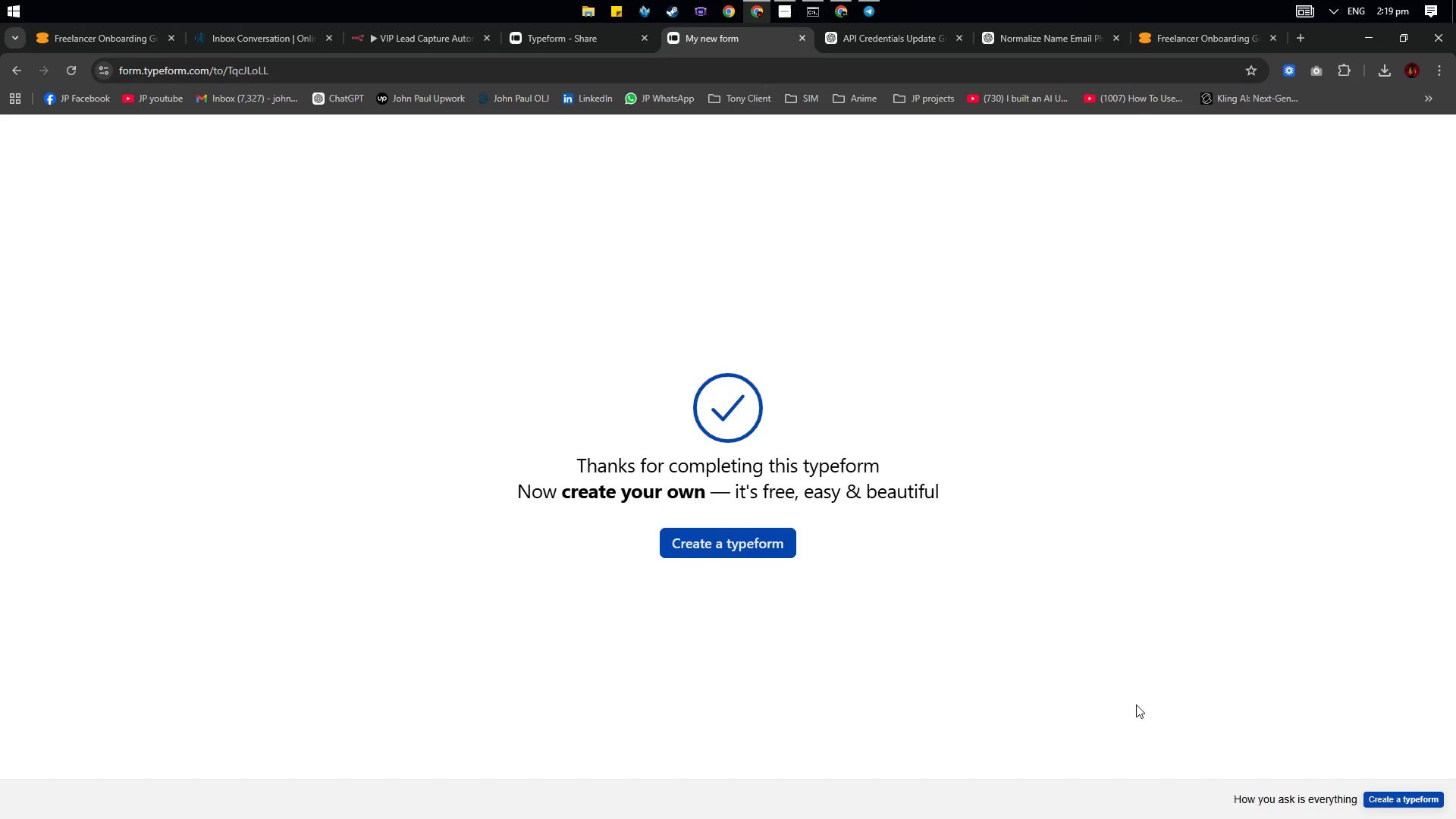 
wait(8.58)
 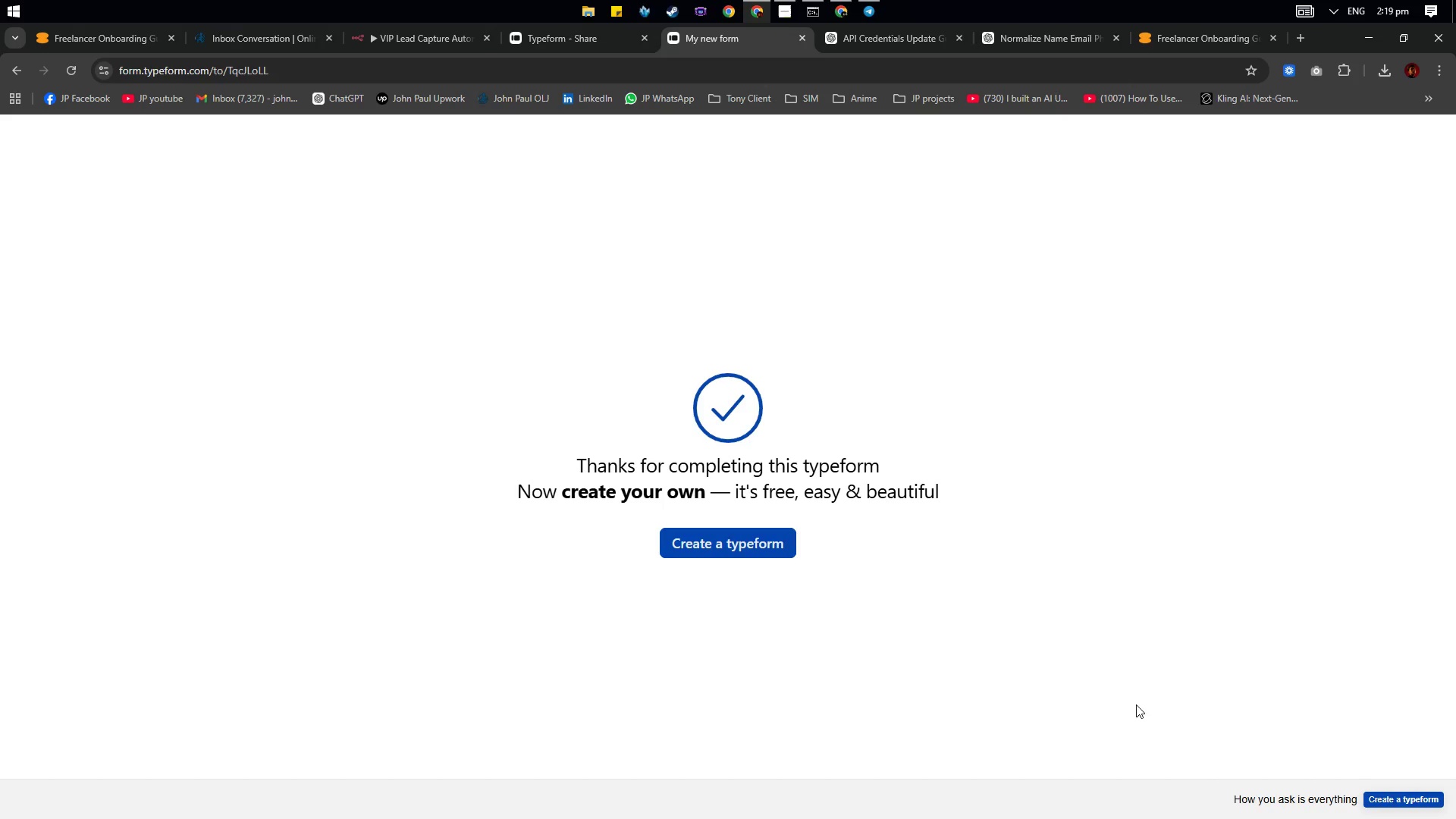 
left_click([874, 10])
 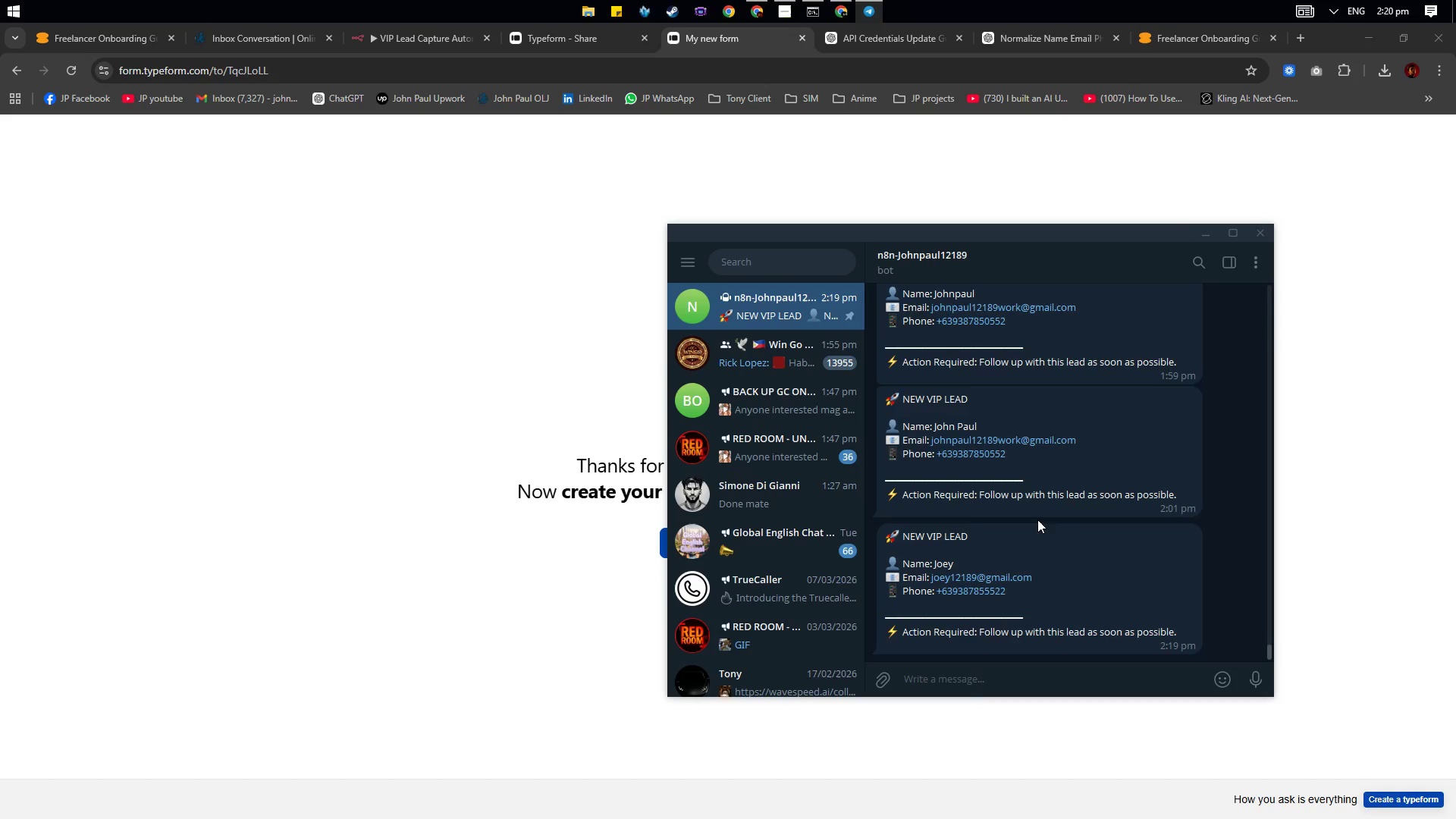 
left_click([1028, 563])
 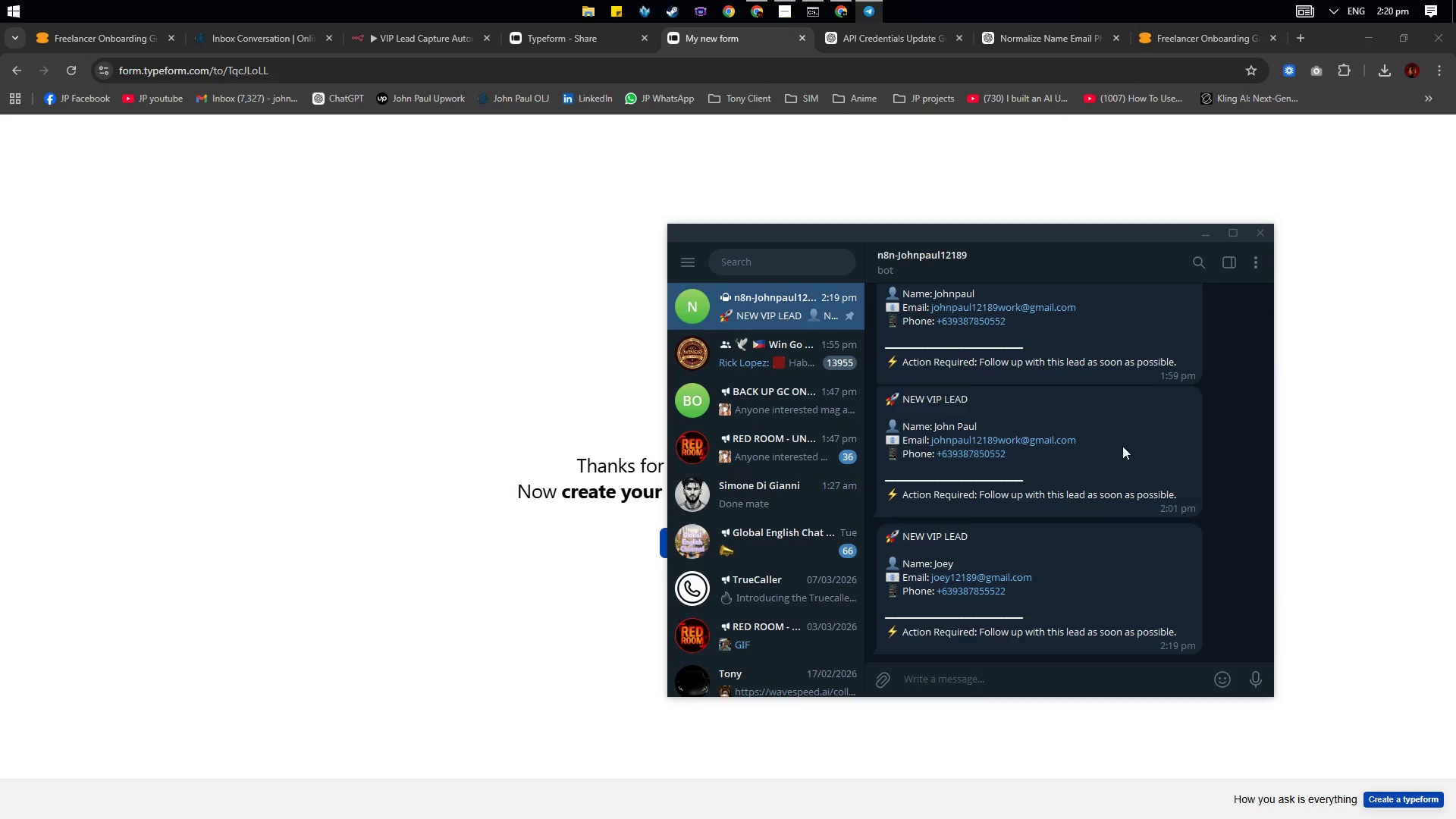 
scroll: coordinate [1099, 579], scroll_direction: down, amount: 8.0
 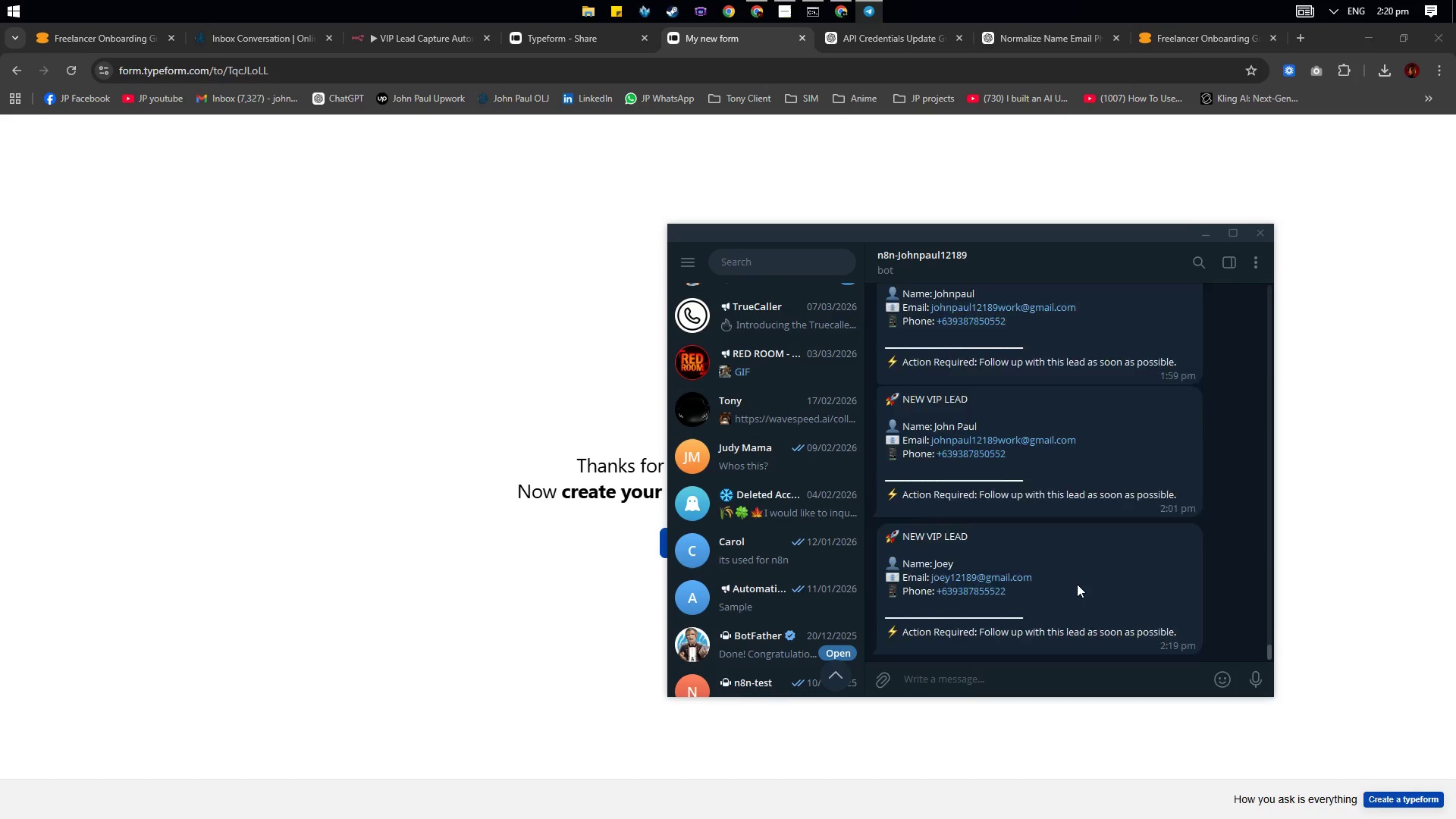 
scroll: coordinate [1077, 584], scroll_direction: up, amount: 3.0
 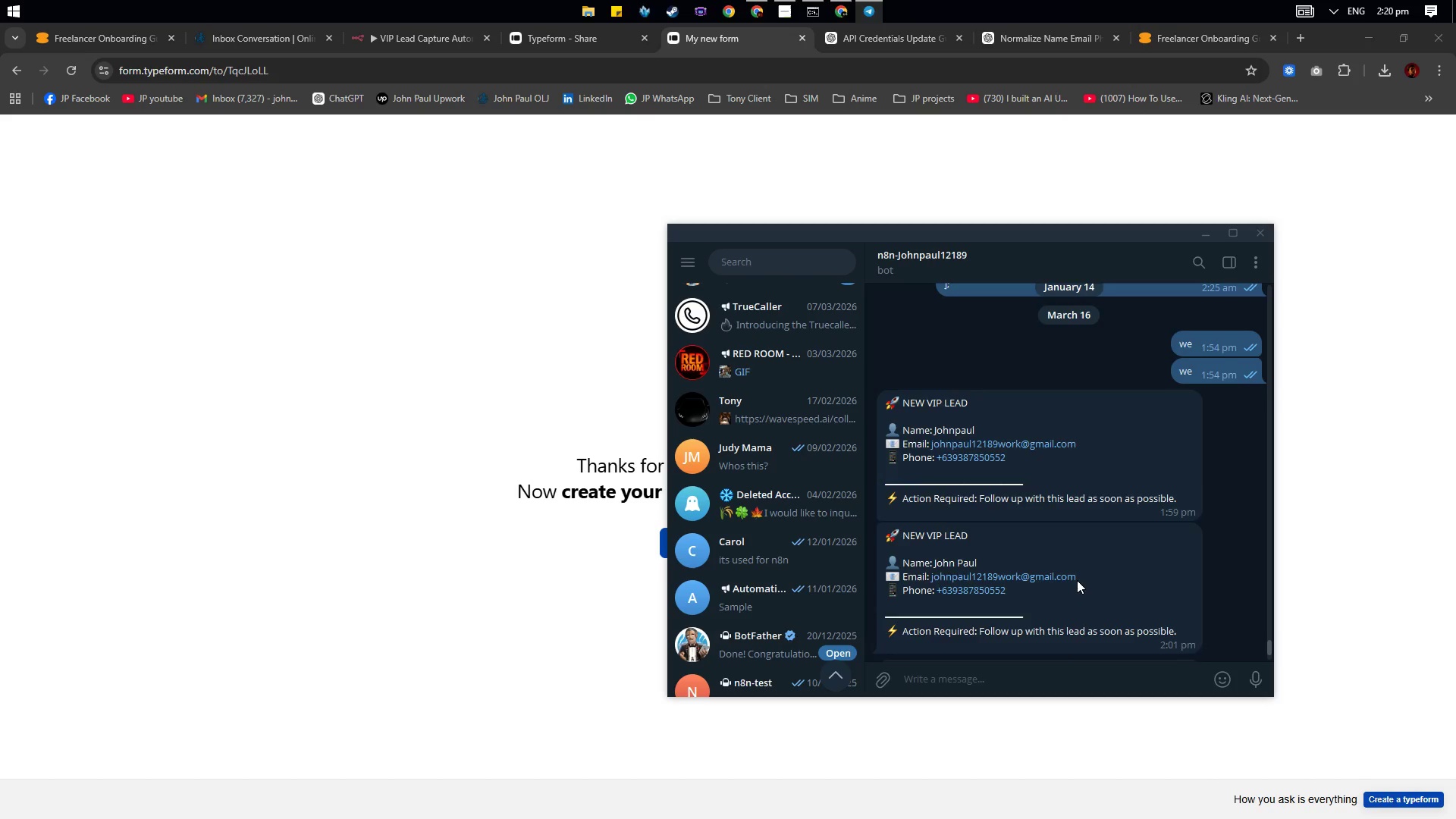 
scroll: coordinate [1077, 580], scroll_direction: none, amount: 0.0
 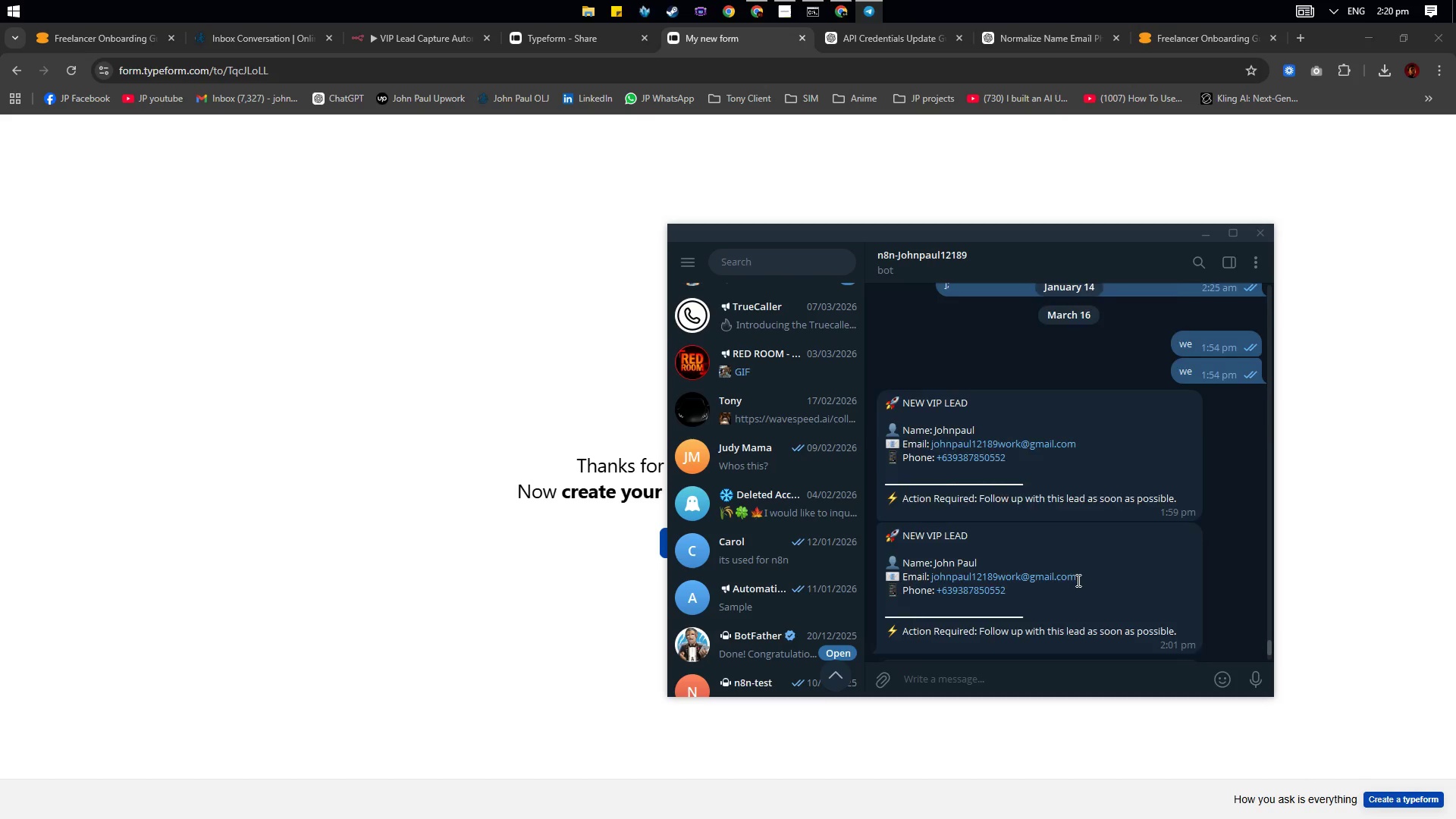 
scroll: coordinate [1077, 580], scroll_direction: down, amount: 5.0
 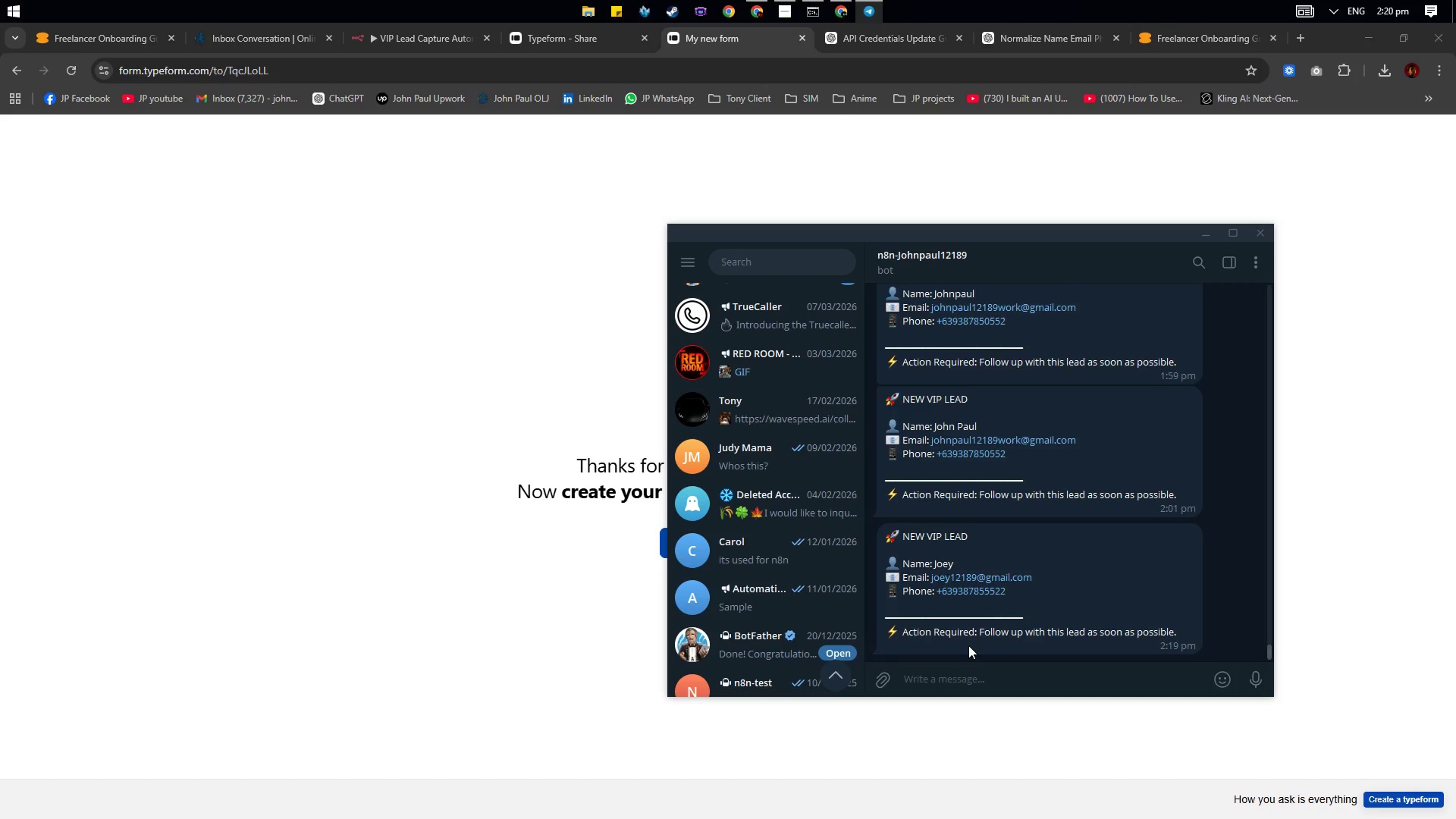 
left_click_drag(start_coordinate=[1003, 635], to_coordinate=[1139, 634])
 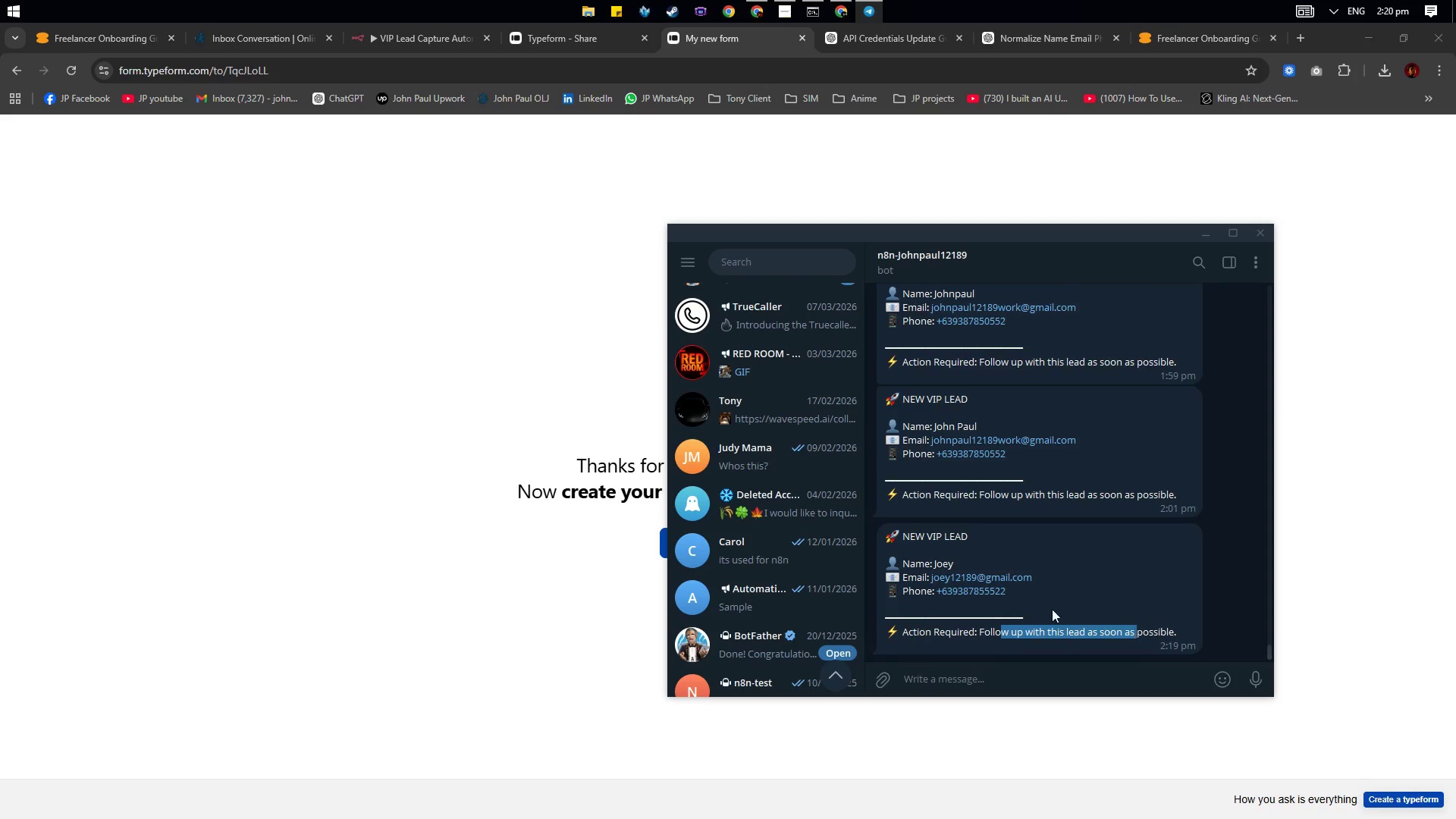 
left_click([1009, 601])
 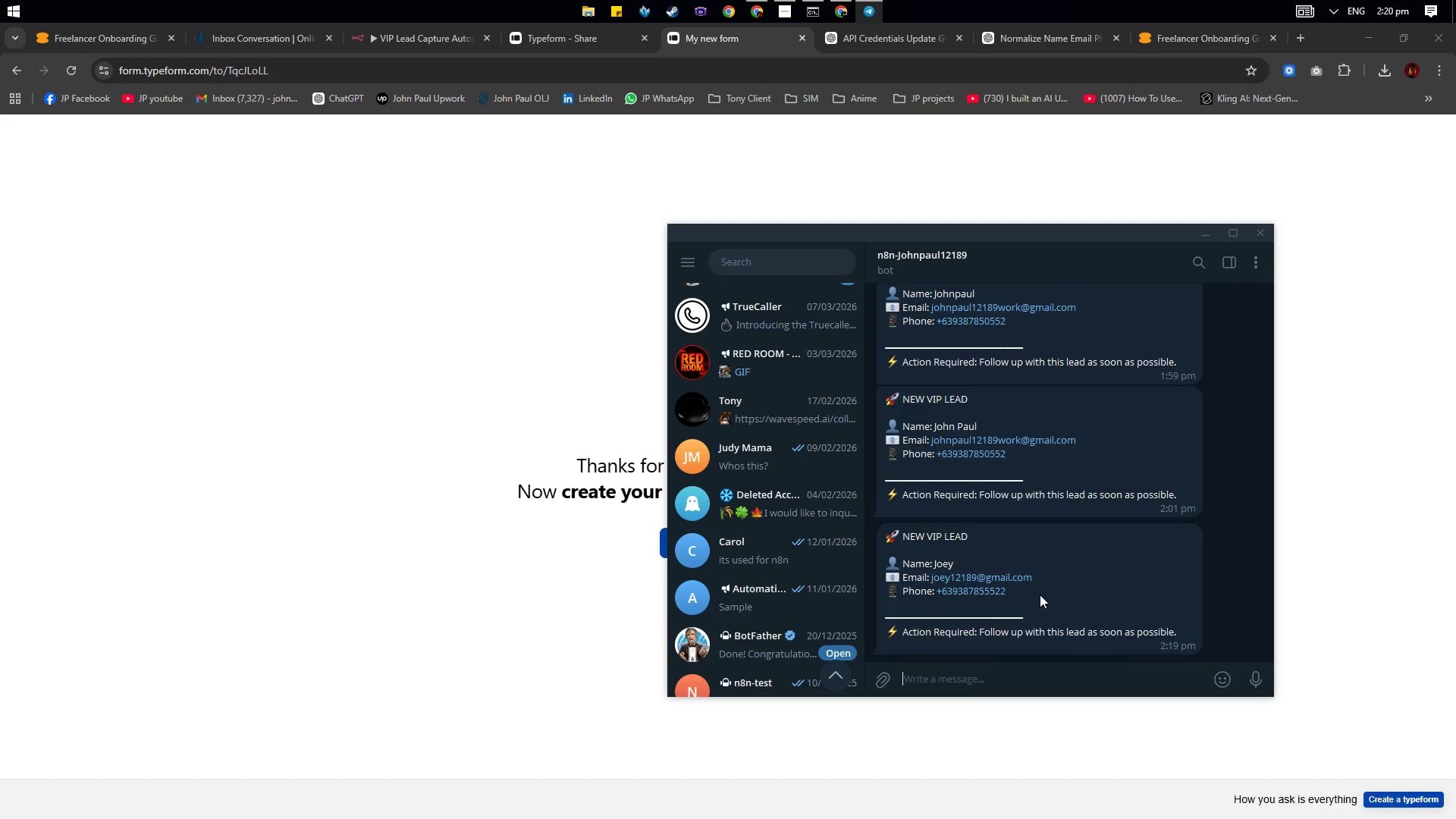 
left_click_drag(start_coordinate=[1043, 604], to_coordinate=[905, 548])
 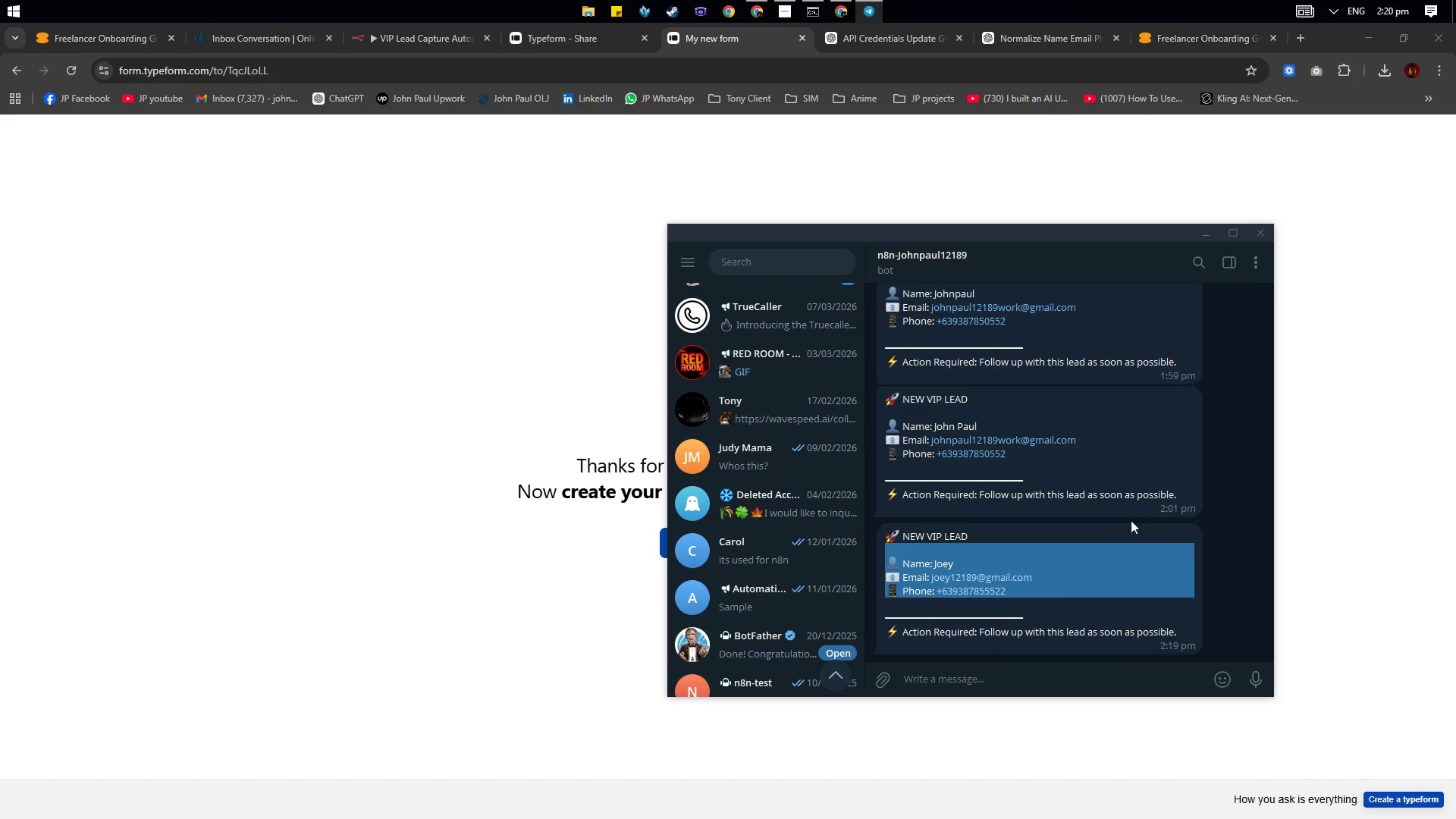 
left_click([1092, 527])
 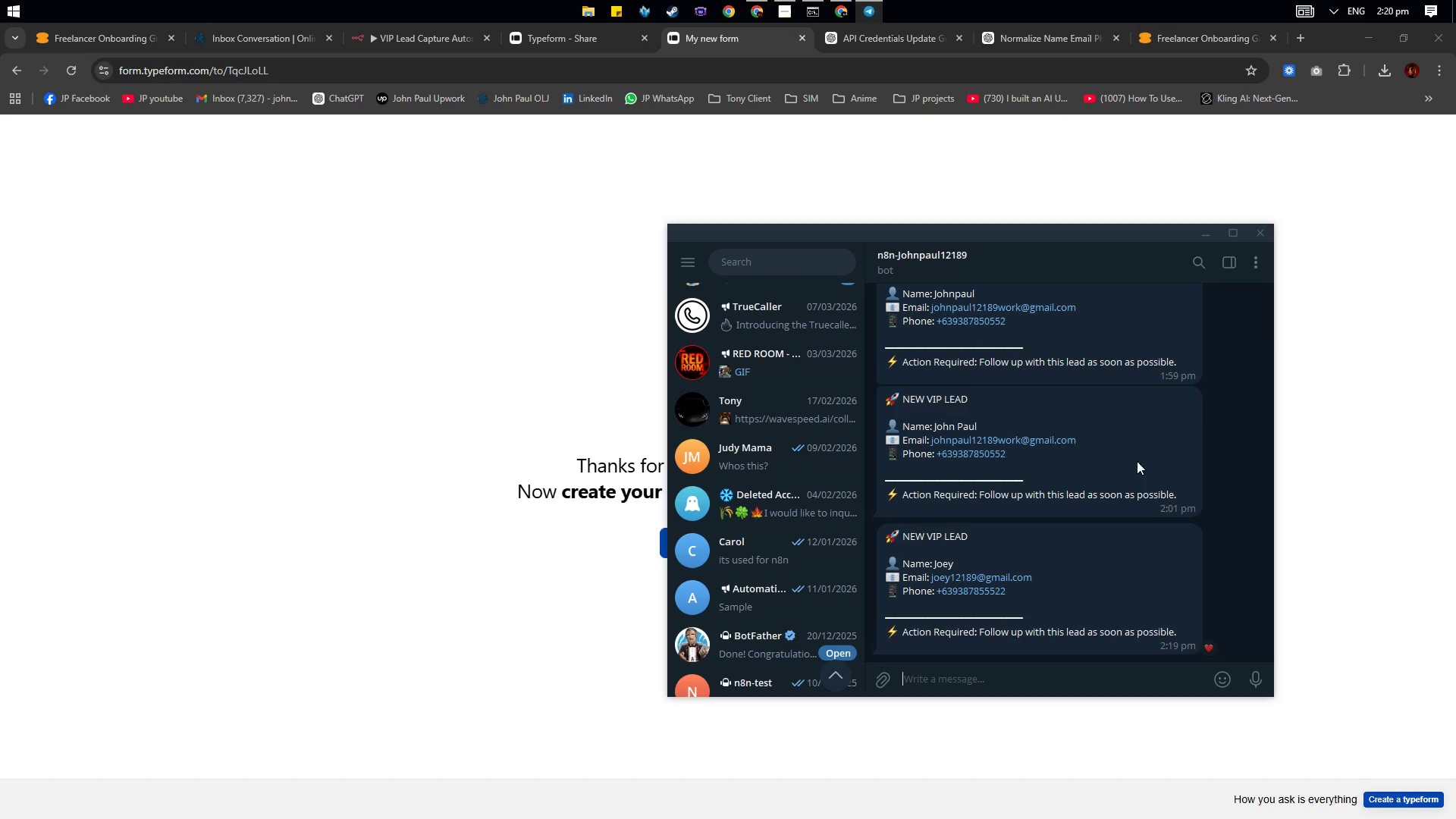 
left_click([1147, 189])
 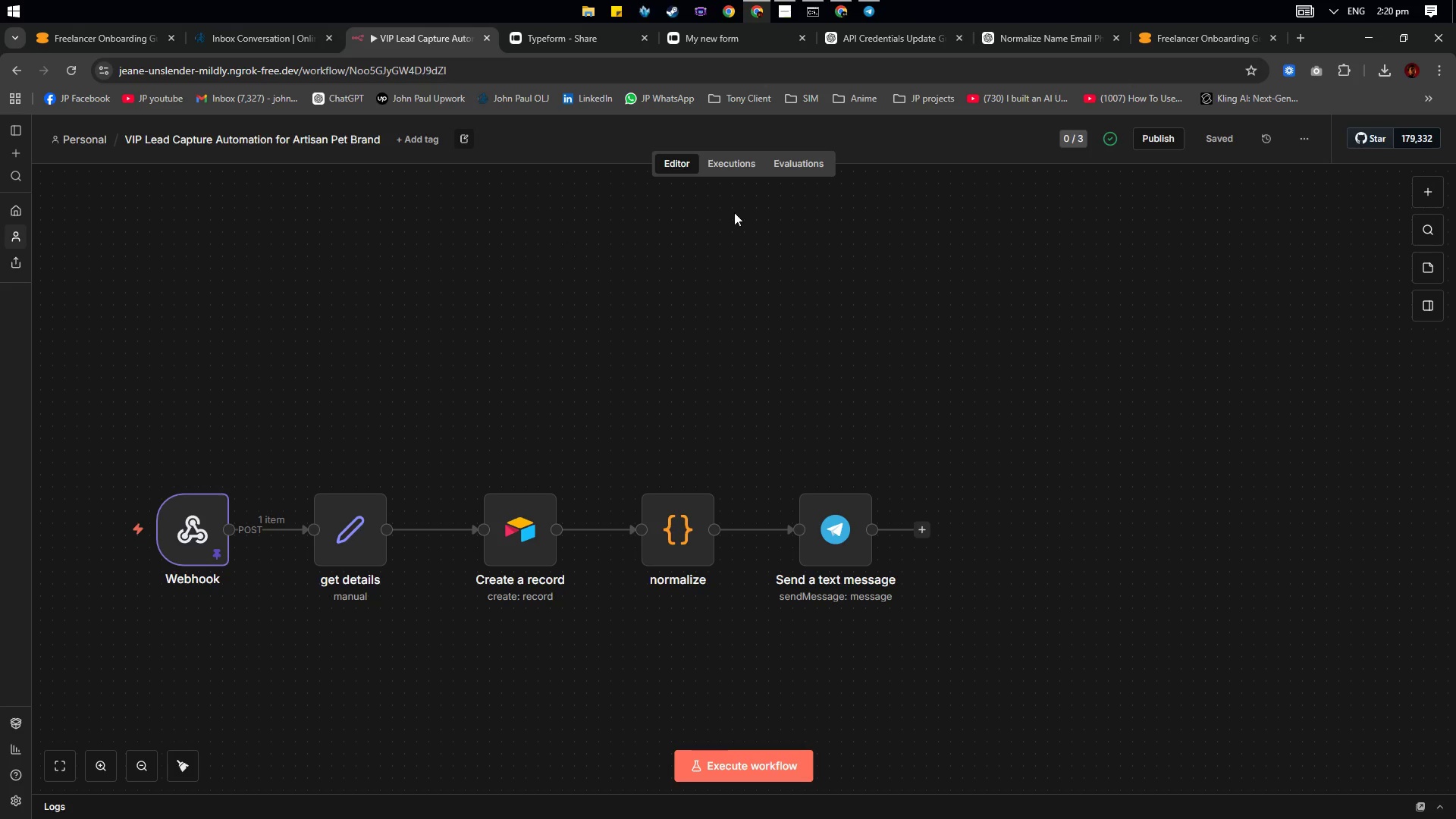 
left_click([727, 155])
 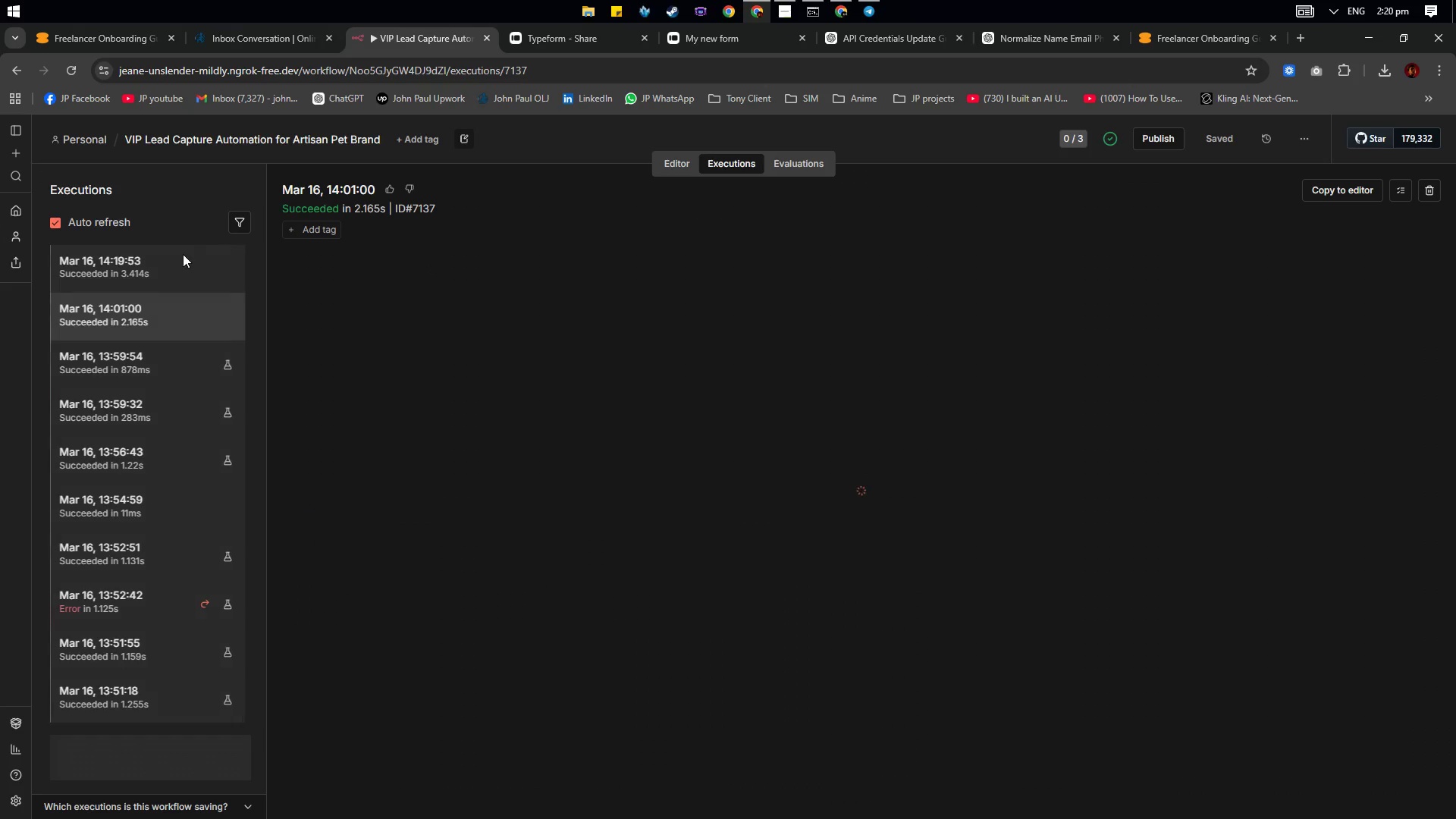 
left_click([124, 266])
 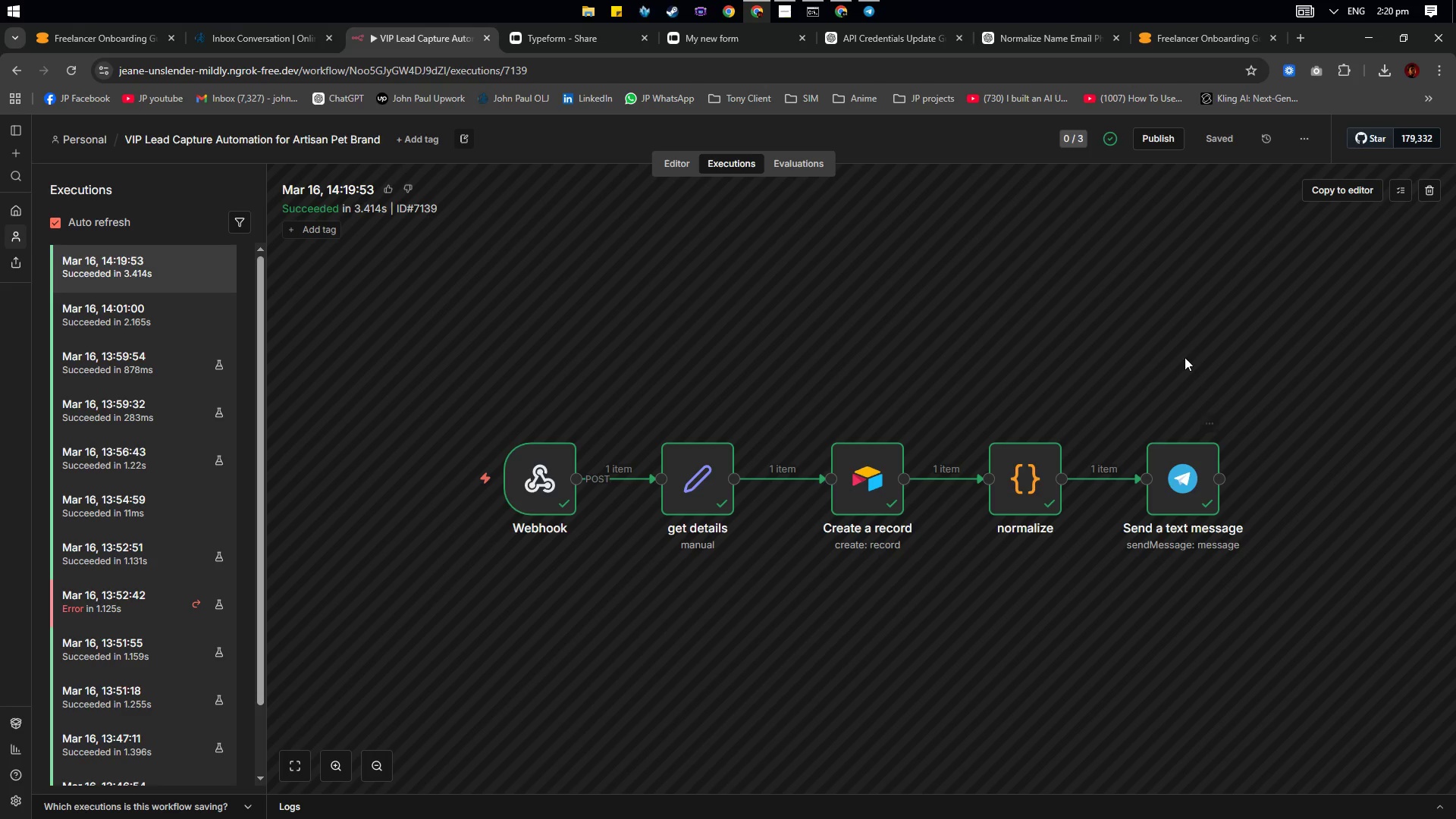 
wait(7.61)
 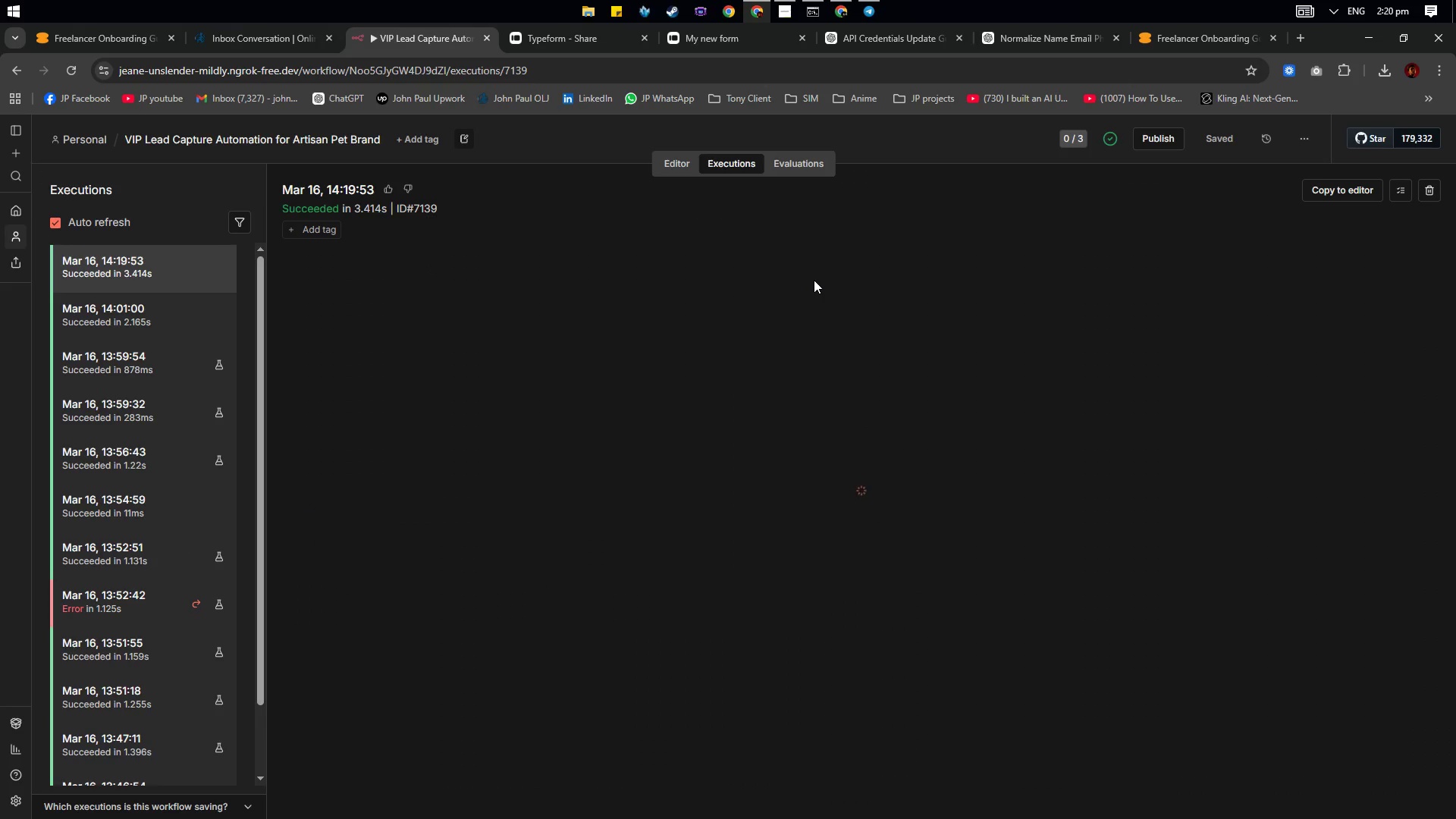 
double_click([1173, 471])
 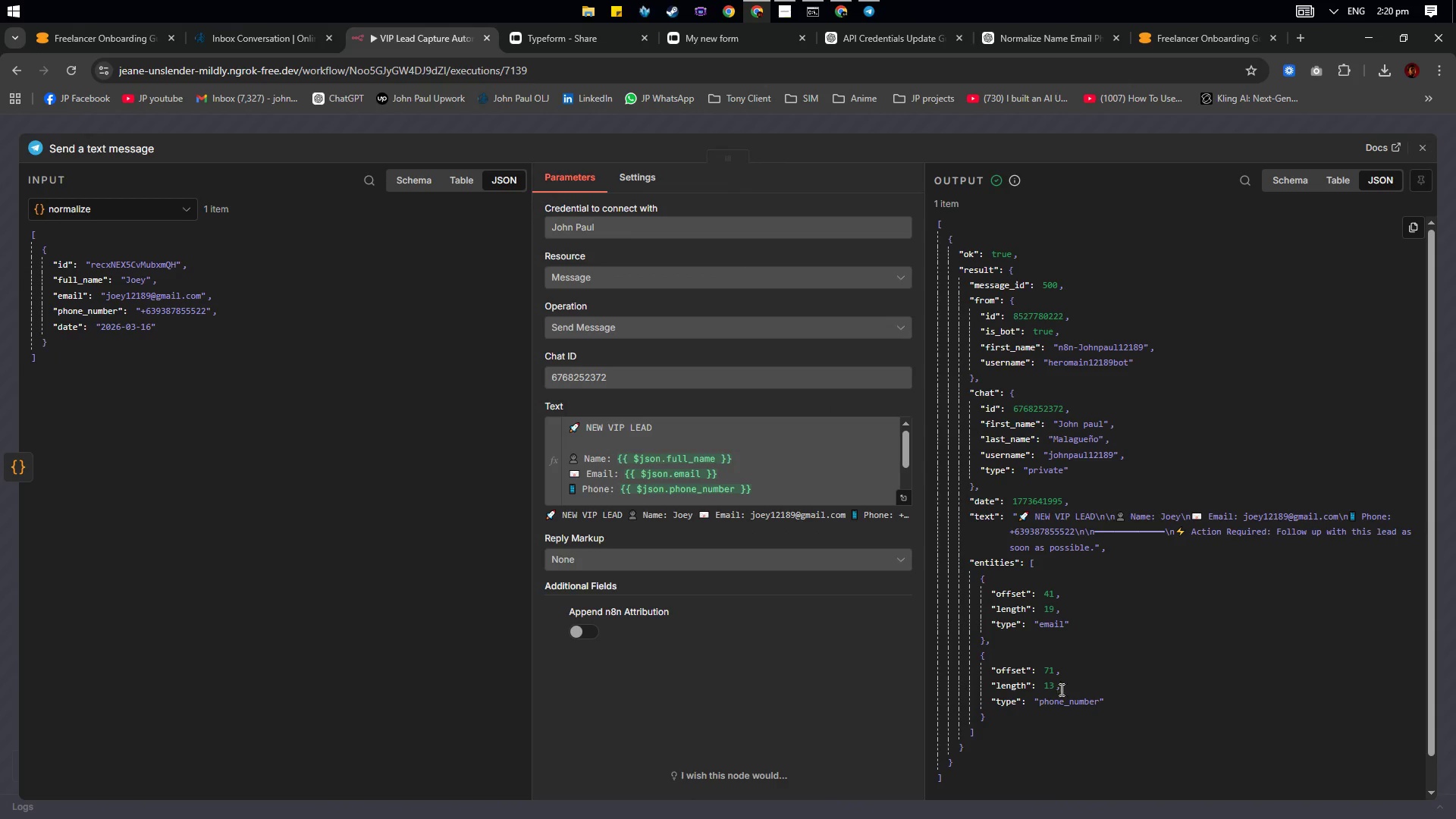 
left_click([868, 129])
 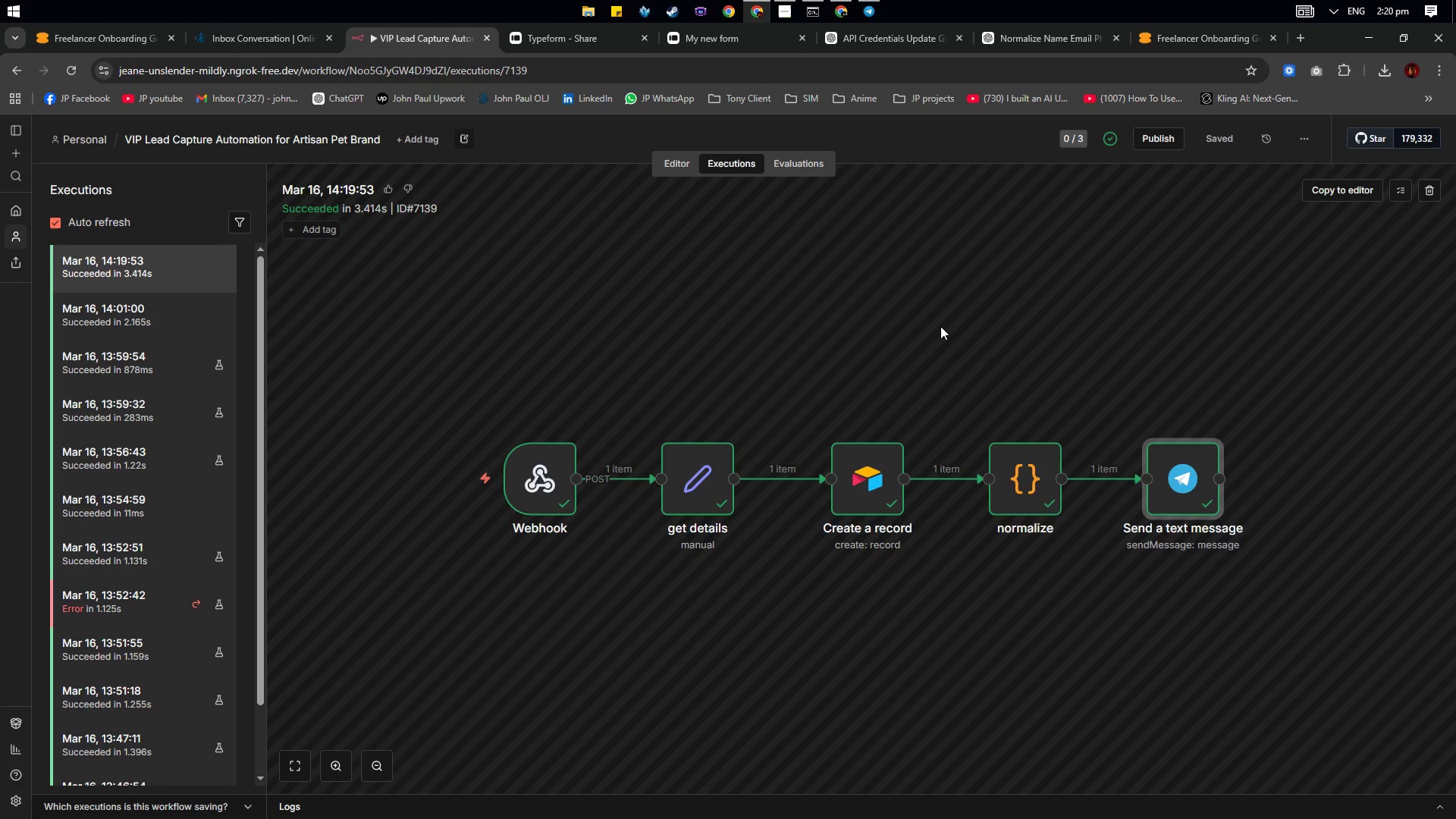 
key(Alt+Tab)
 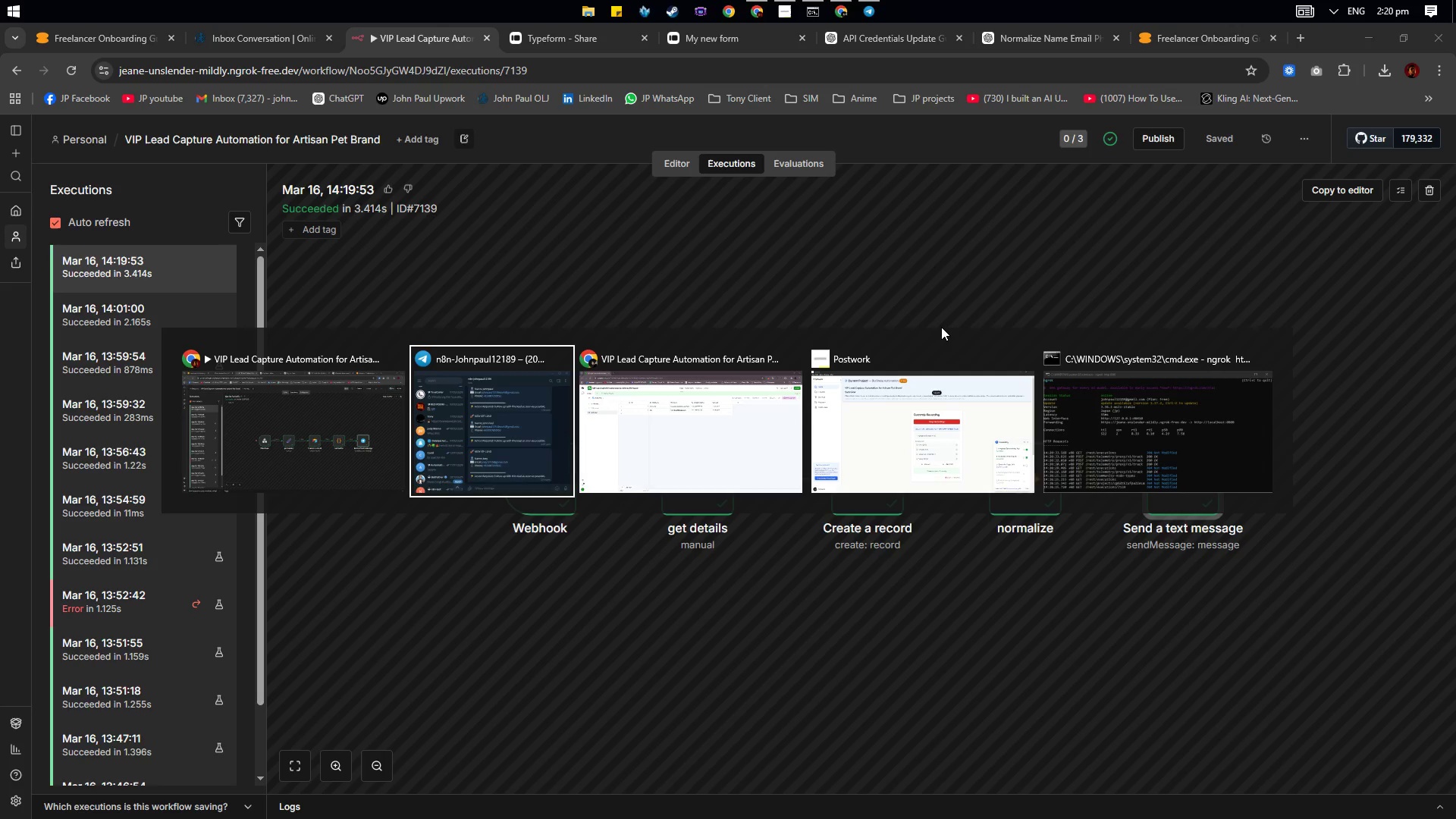 
key(Alt+Tab)
 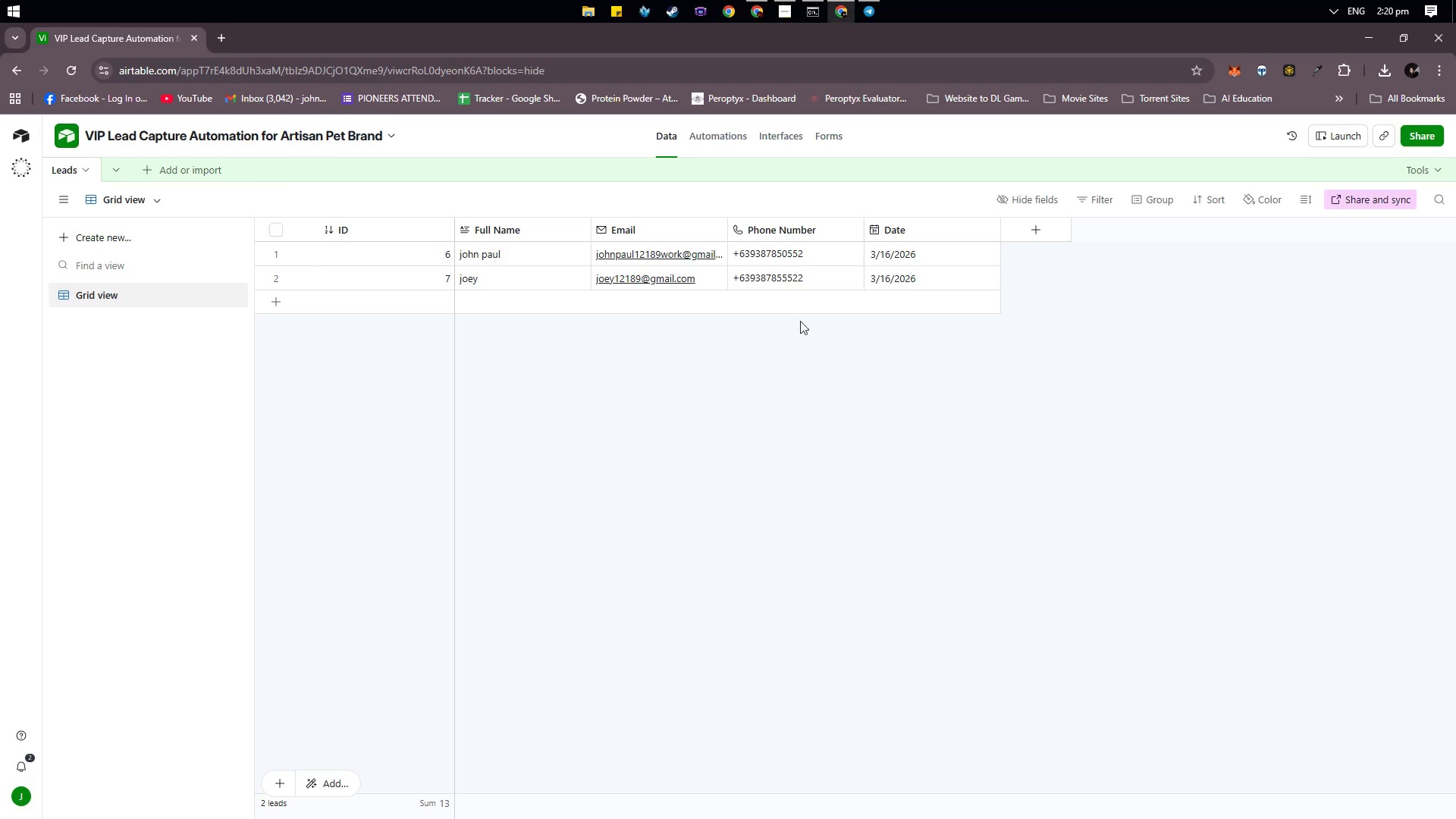 
left_click([825, 425])
 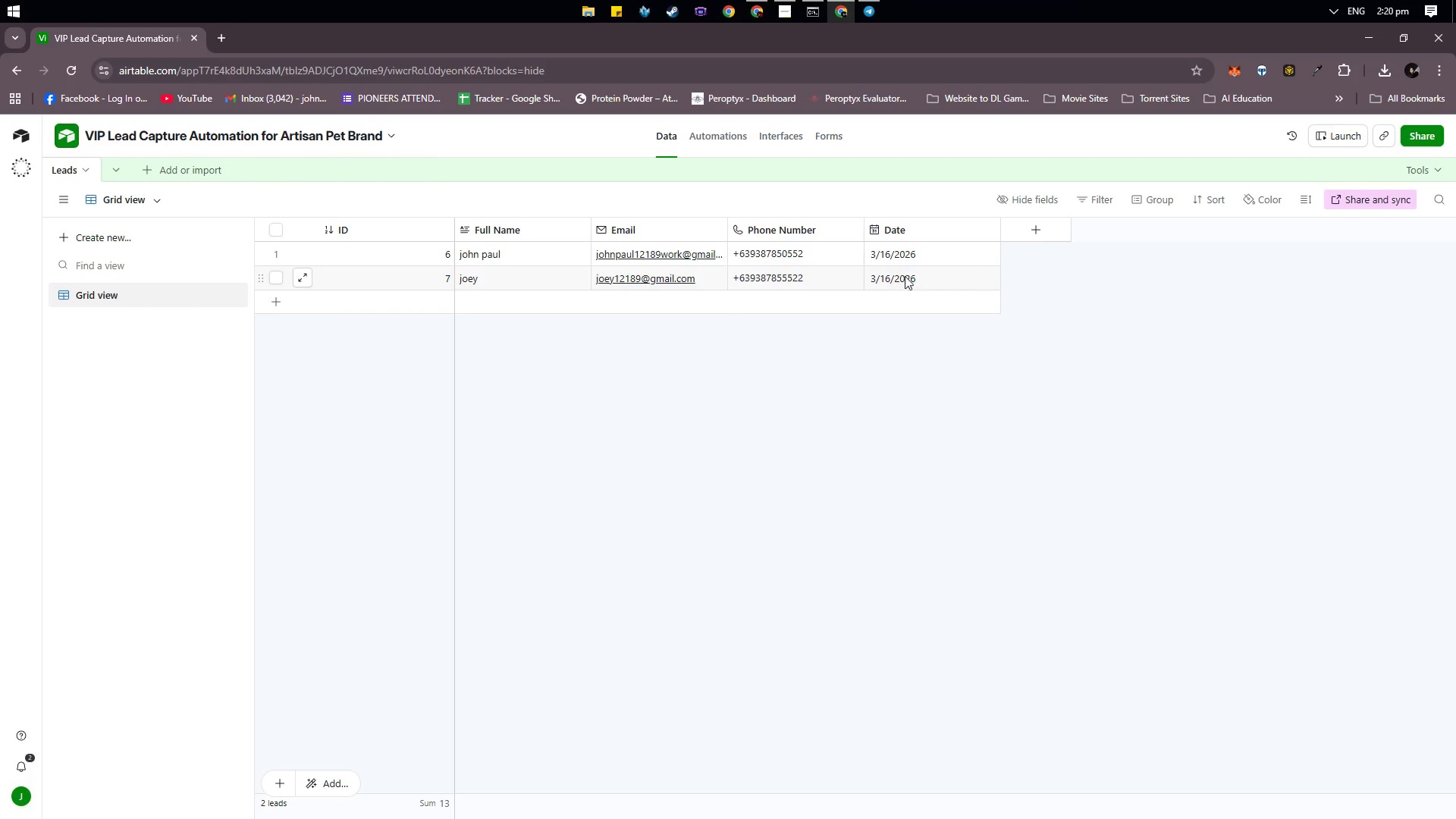 
left_click([934, 520])
 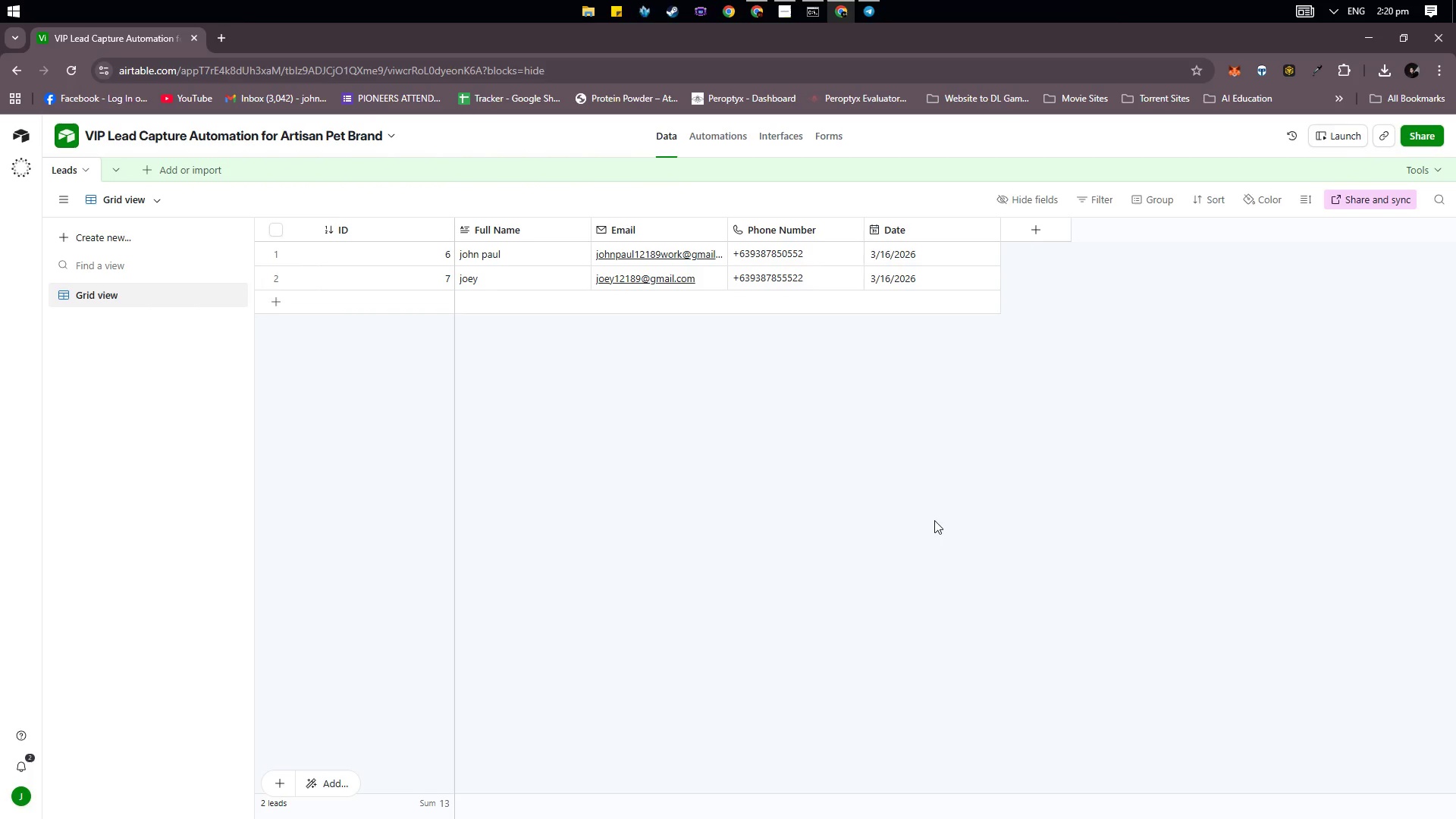 
key(Alt+Tab)
 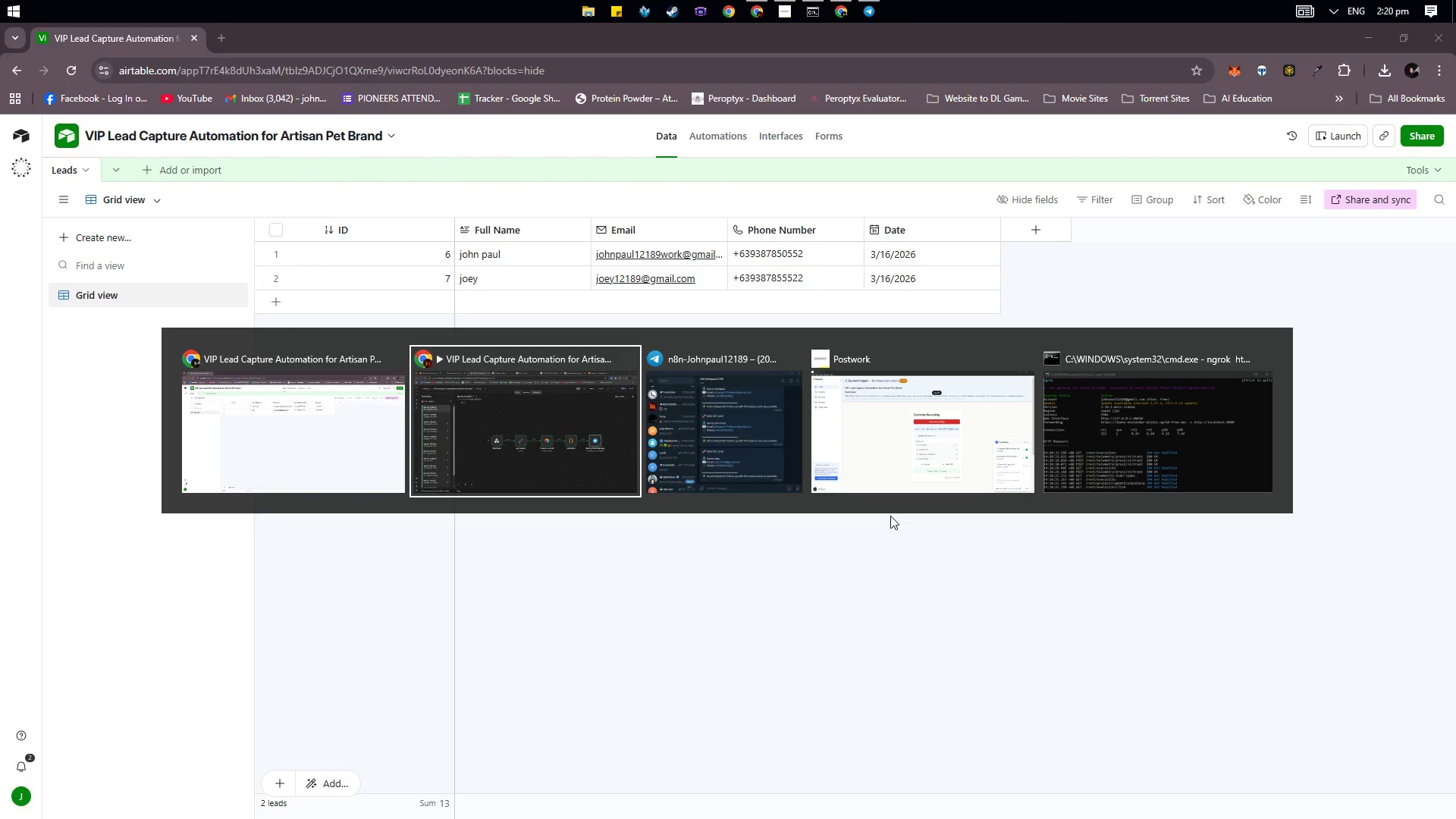 
key(Alt+Tab)
 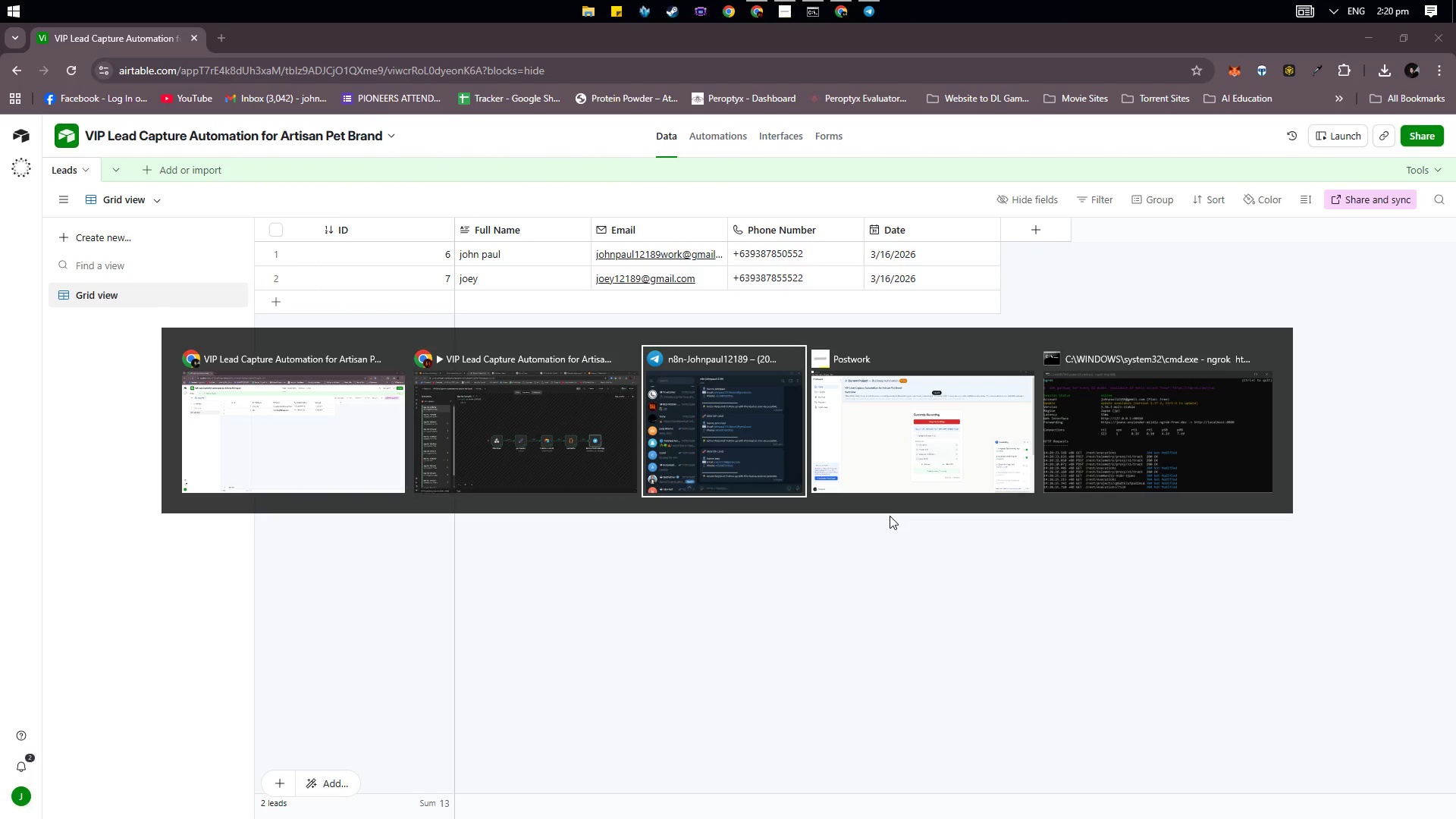 
key(Alt+Tab)